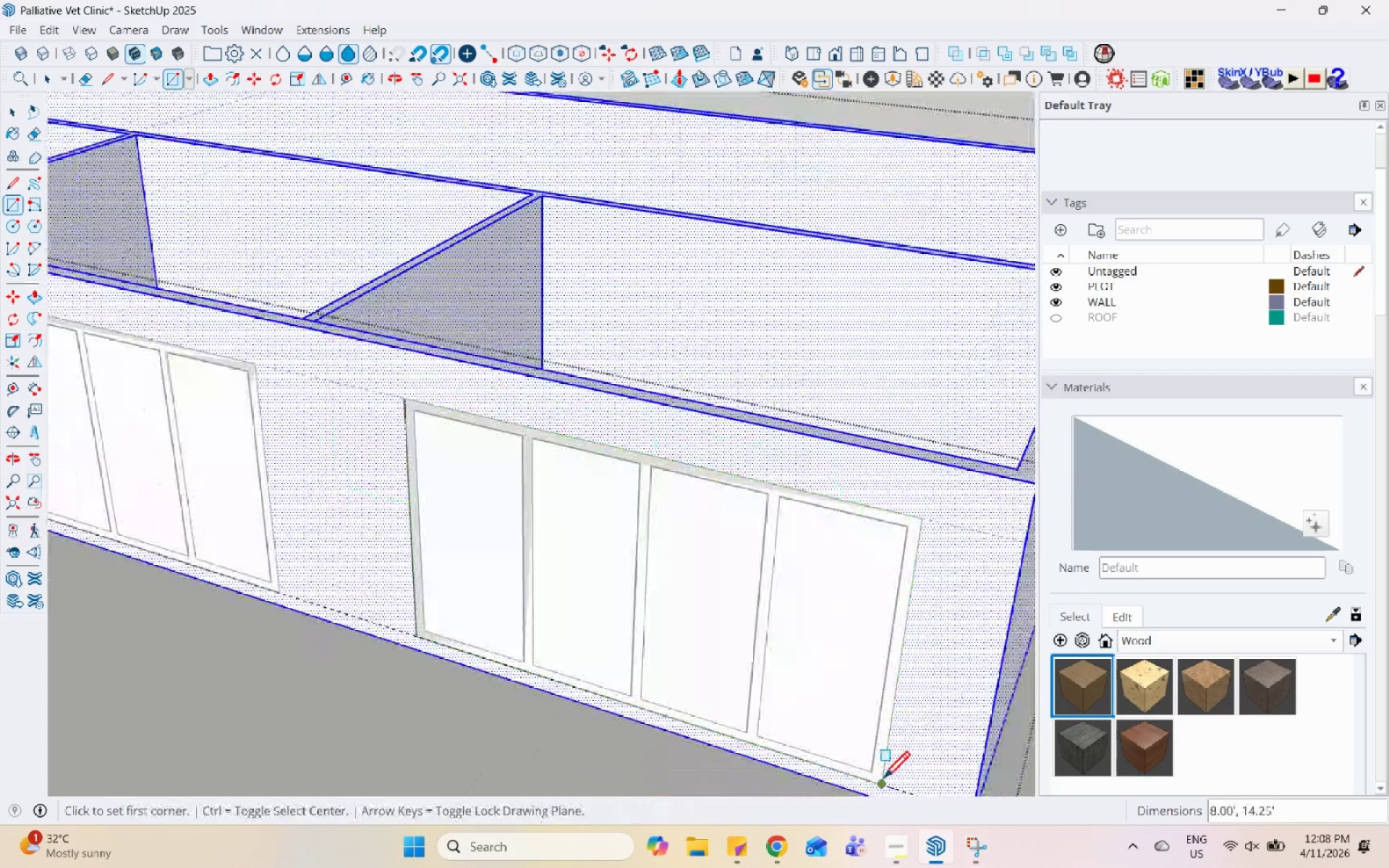 
key(Space)
 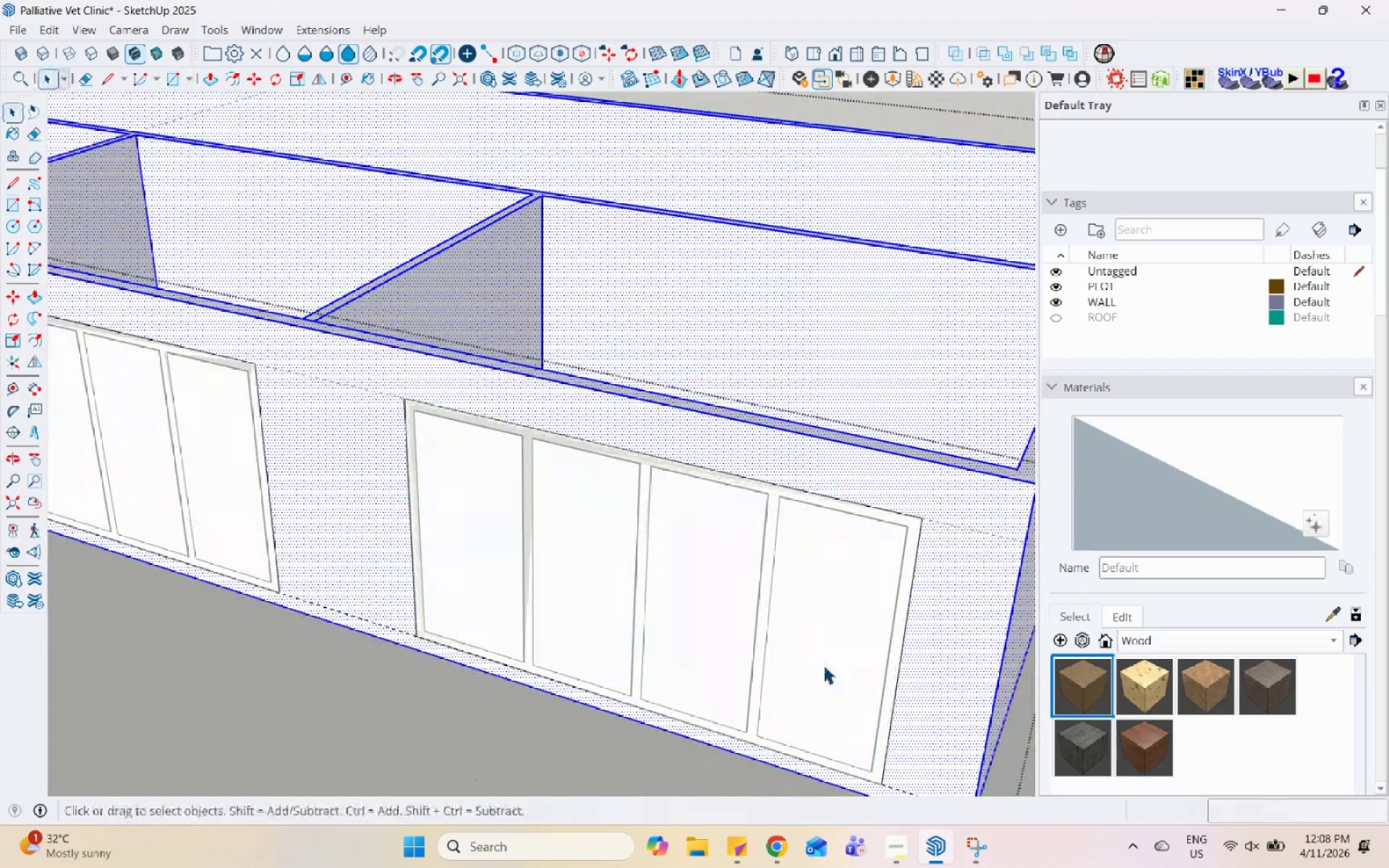 
double_click([823, 665])
 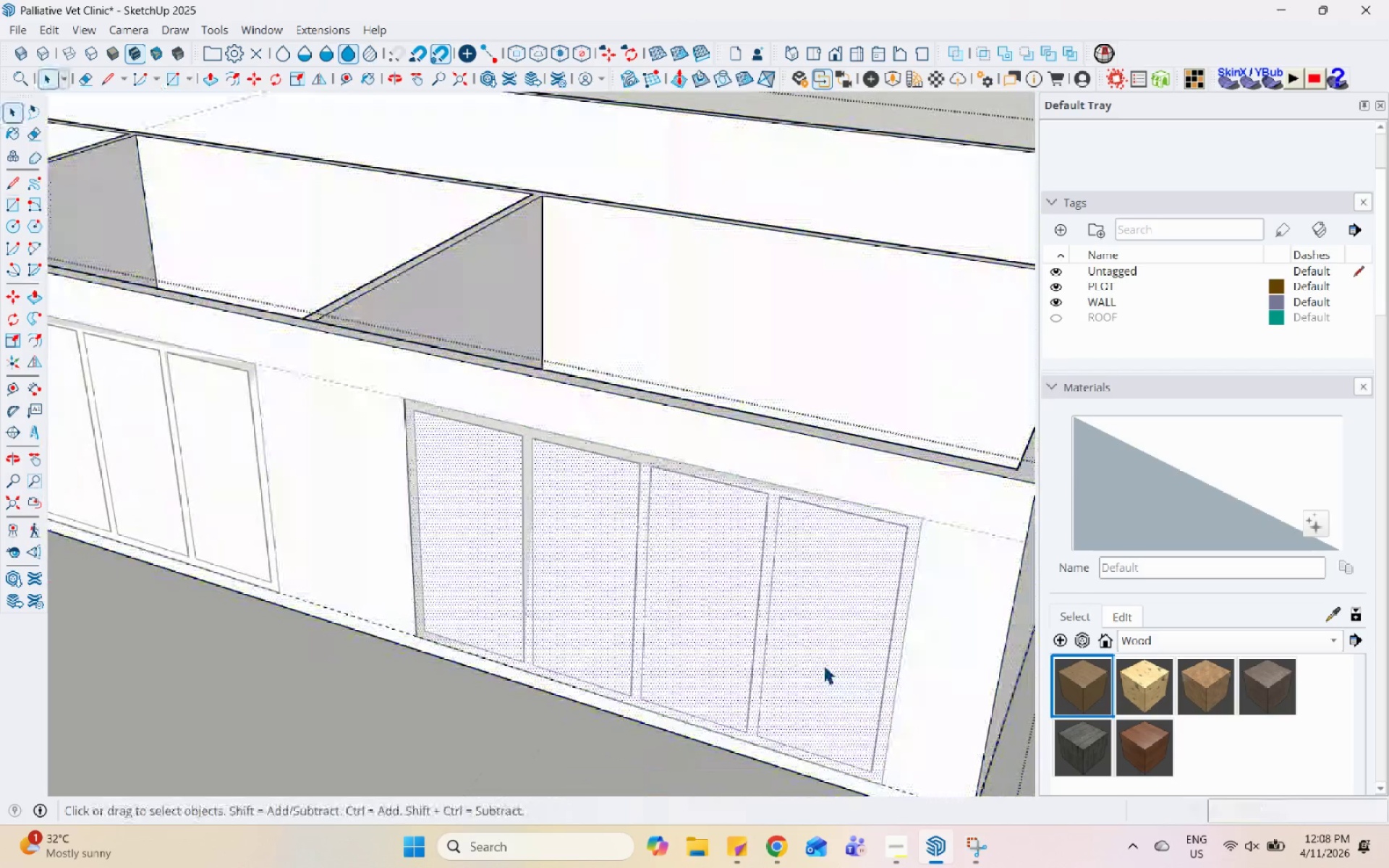 
key(P)
 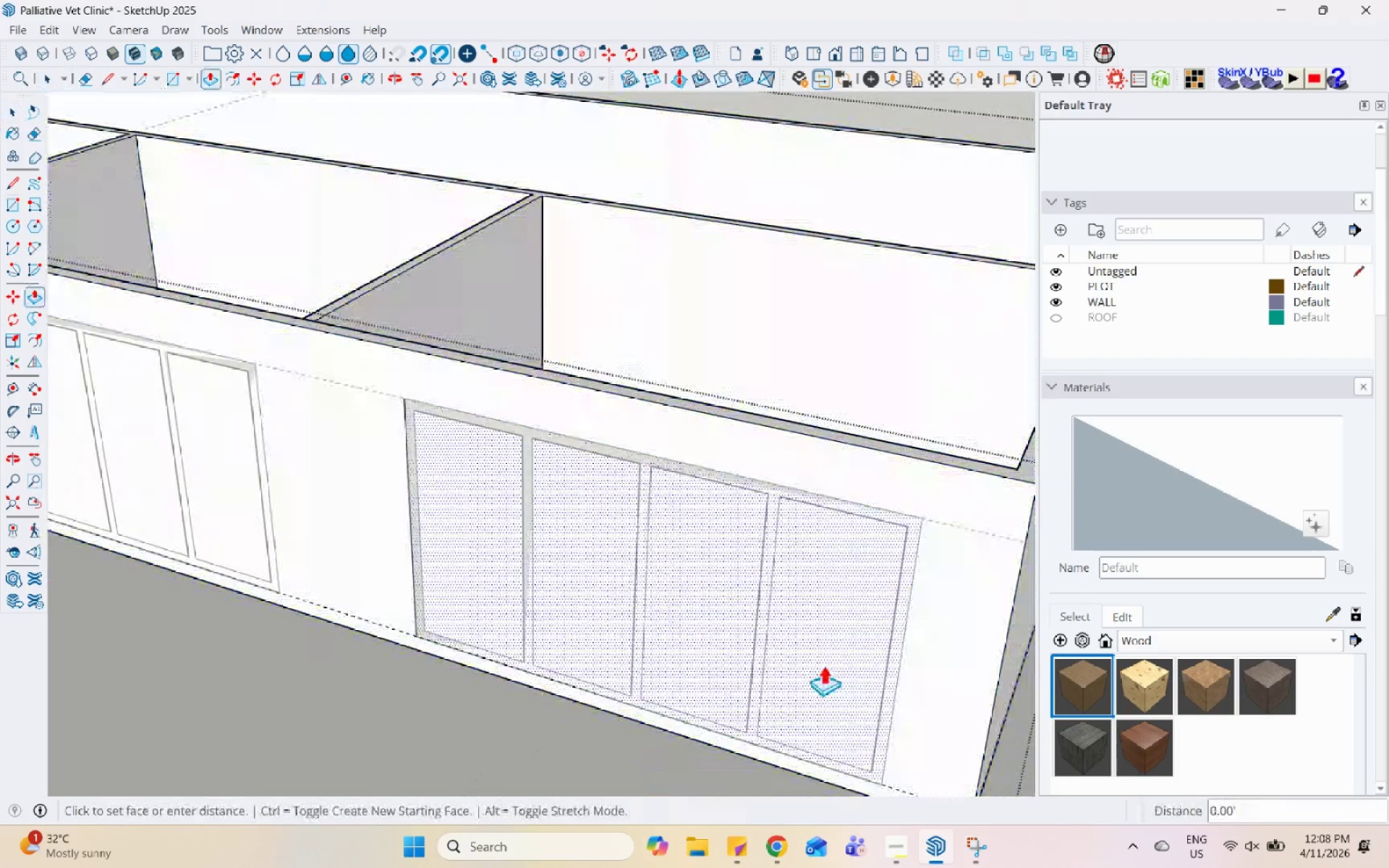 
left_click([823, 665])
 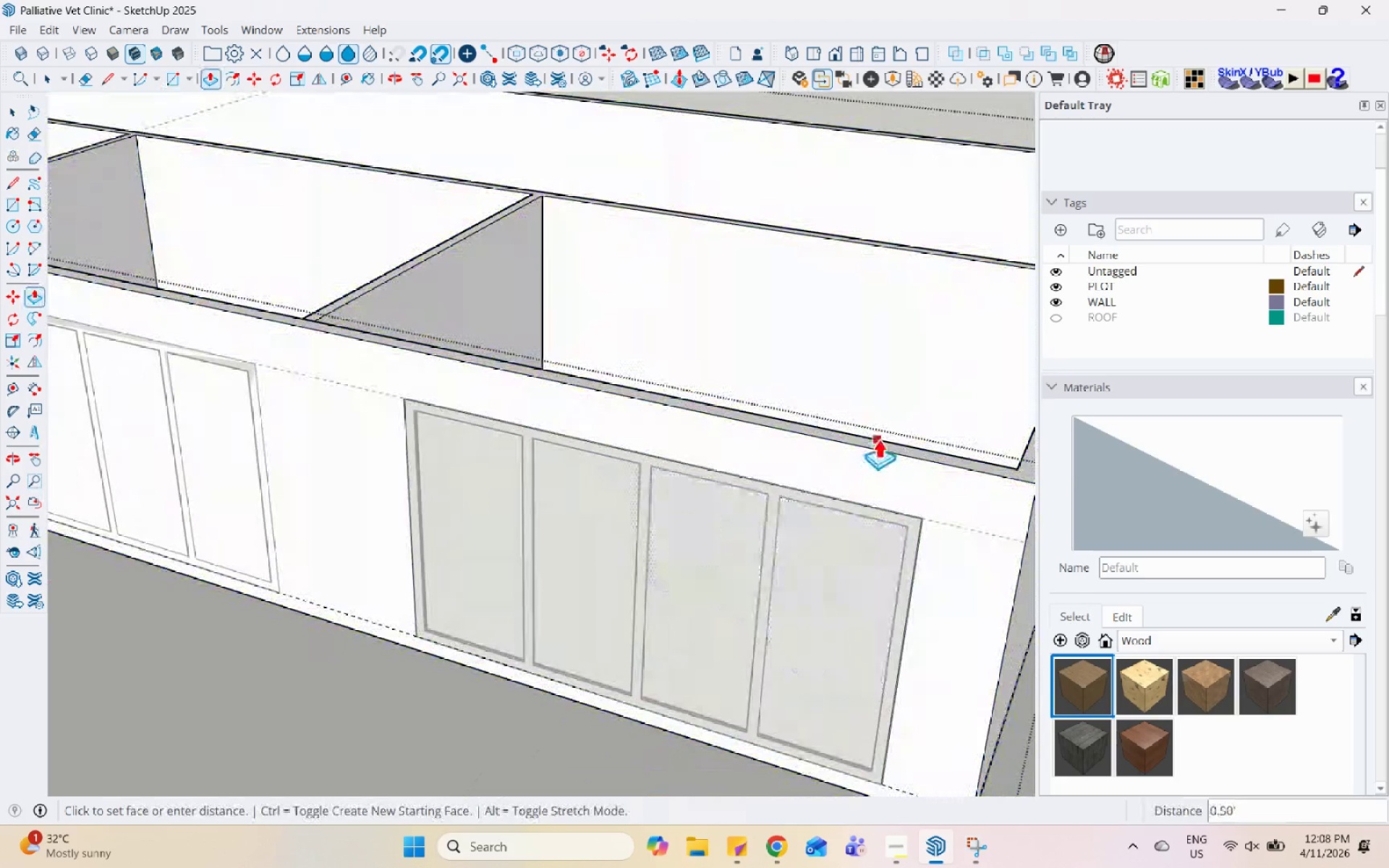 
left_click([878, 438])
 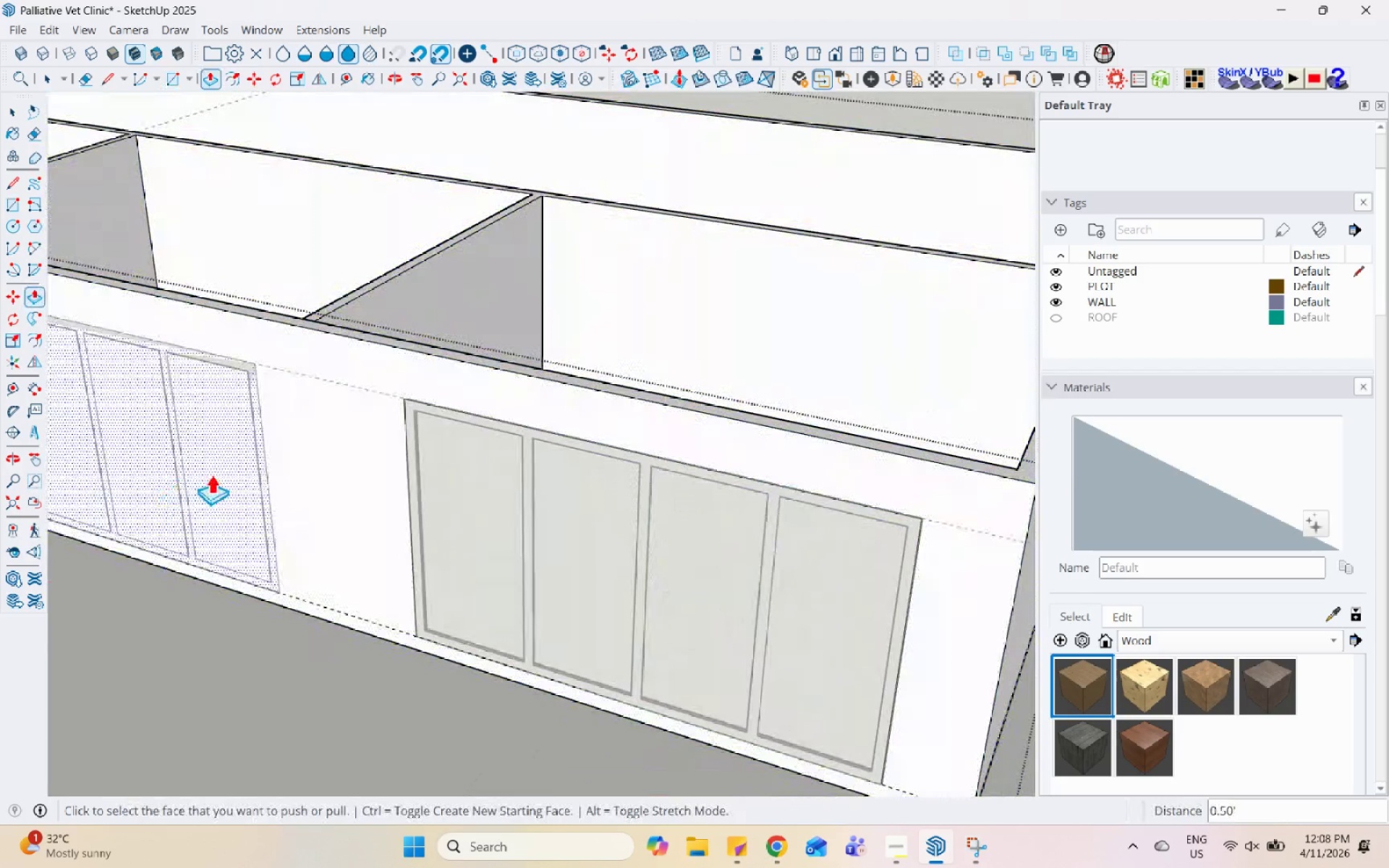 
double_click([214, 474])
 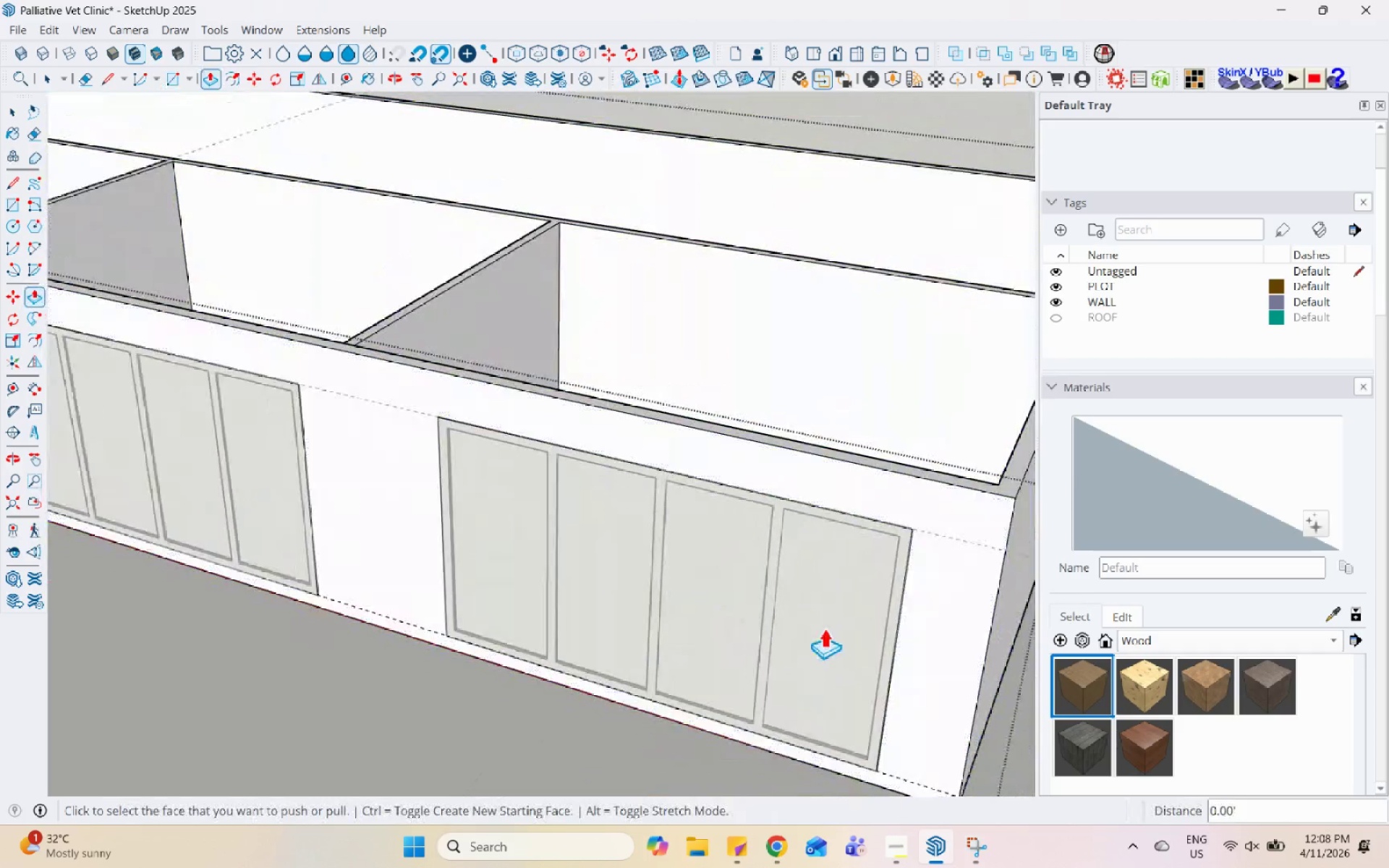 
scroll: coordinate [833, 632], scroll_direction: down, amount: 9.0
 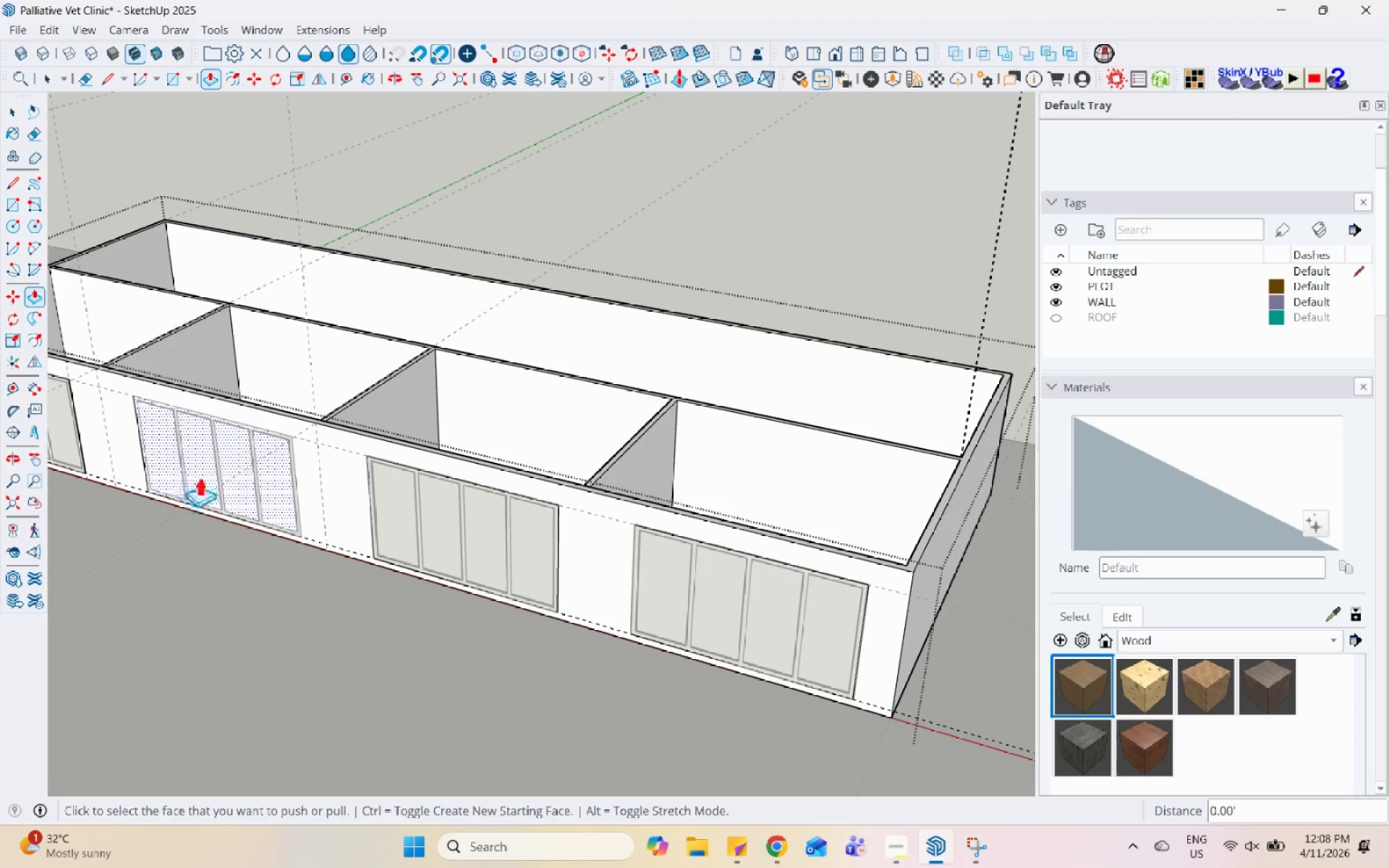 
double_click([199, 477])
 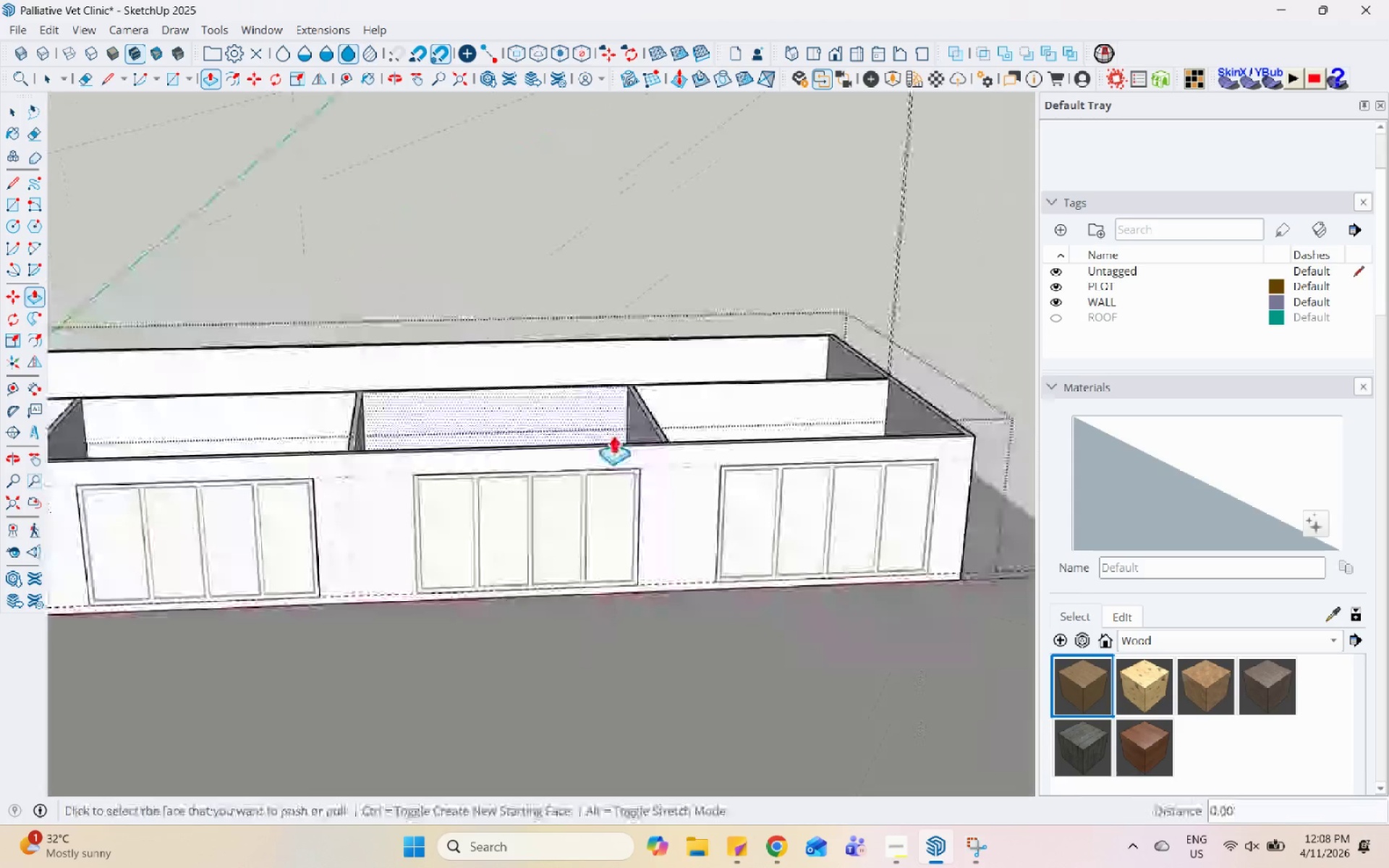 
key(Space)
 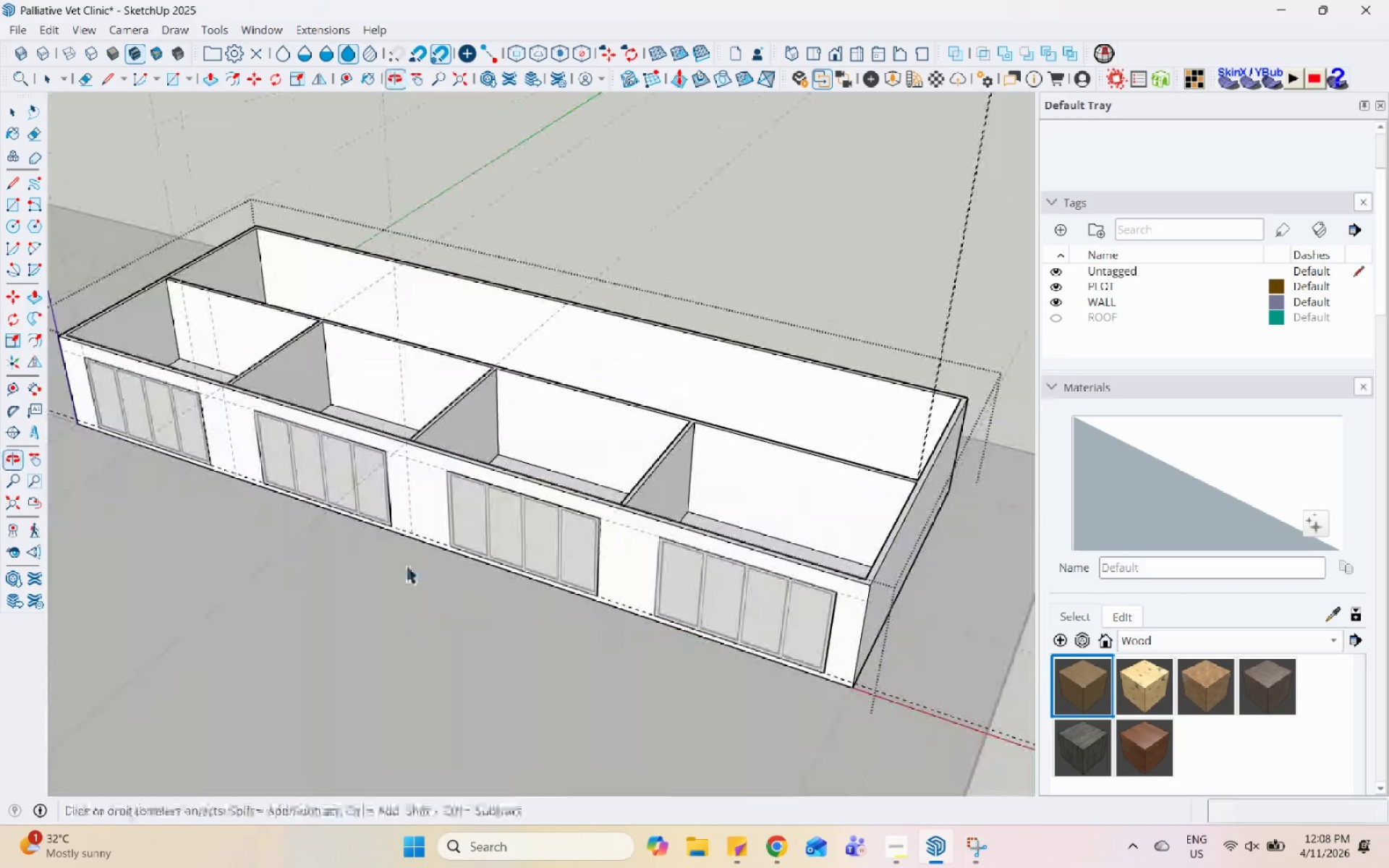 
scroll: coordinate [675, 479], scroll_direction: down, amount: 3.0
 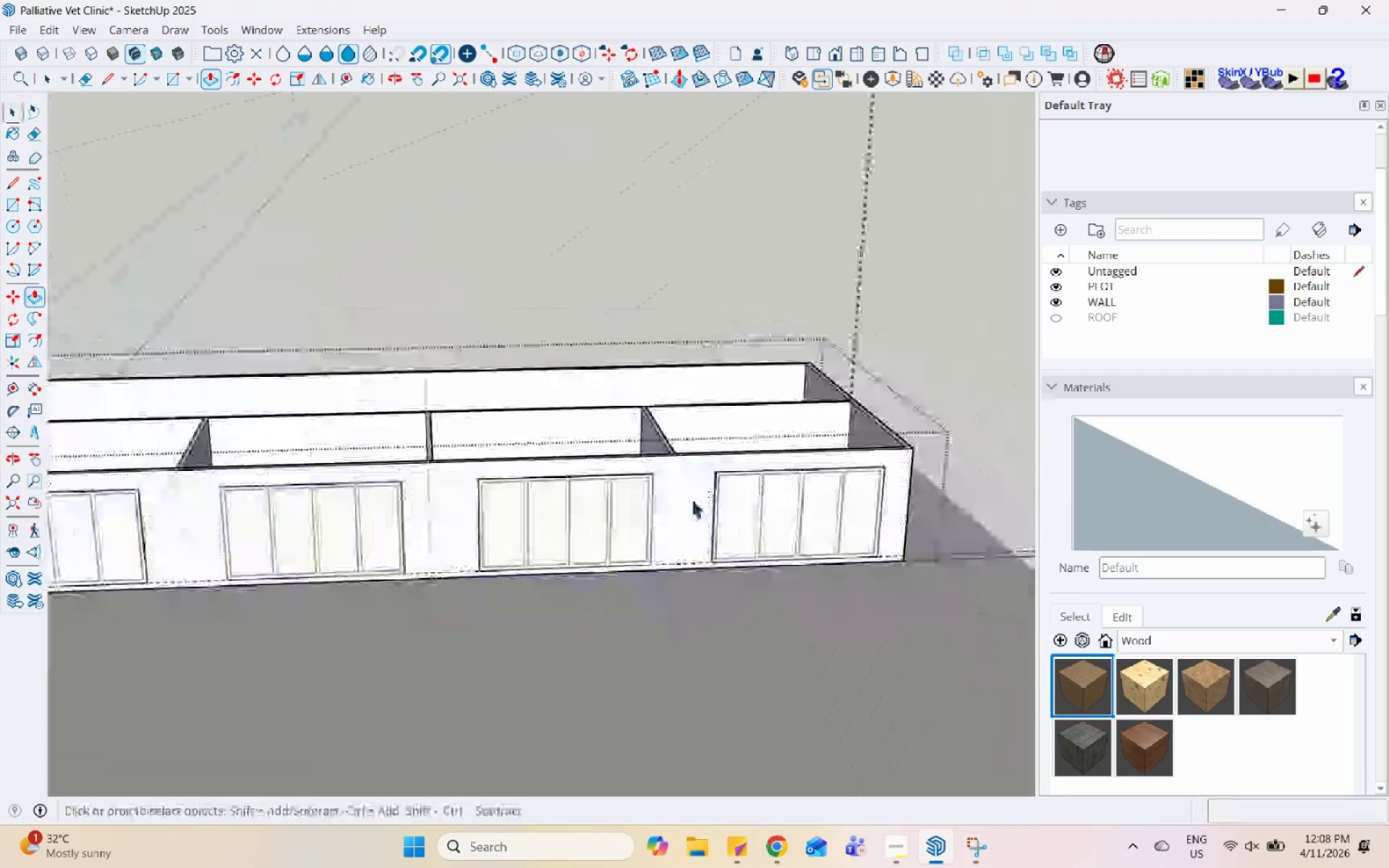 
key(Escape)
 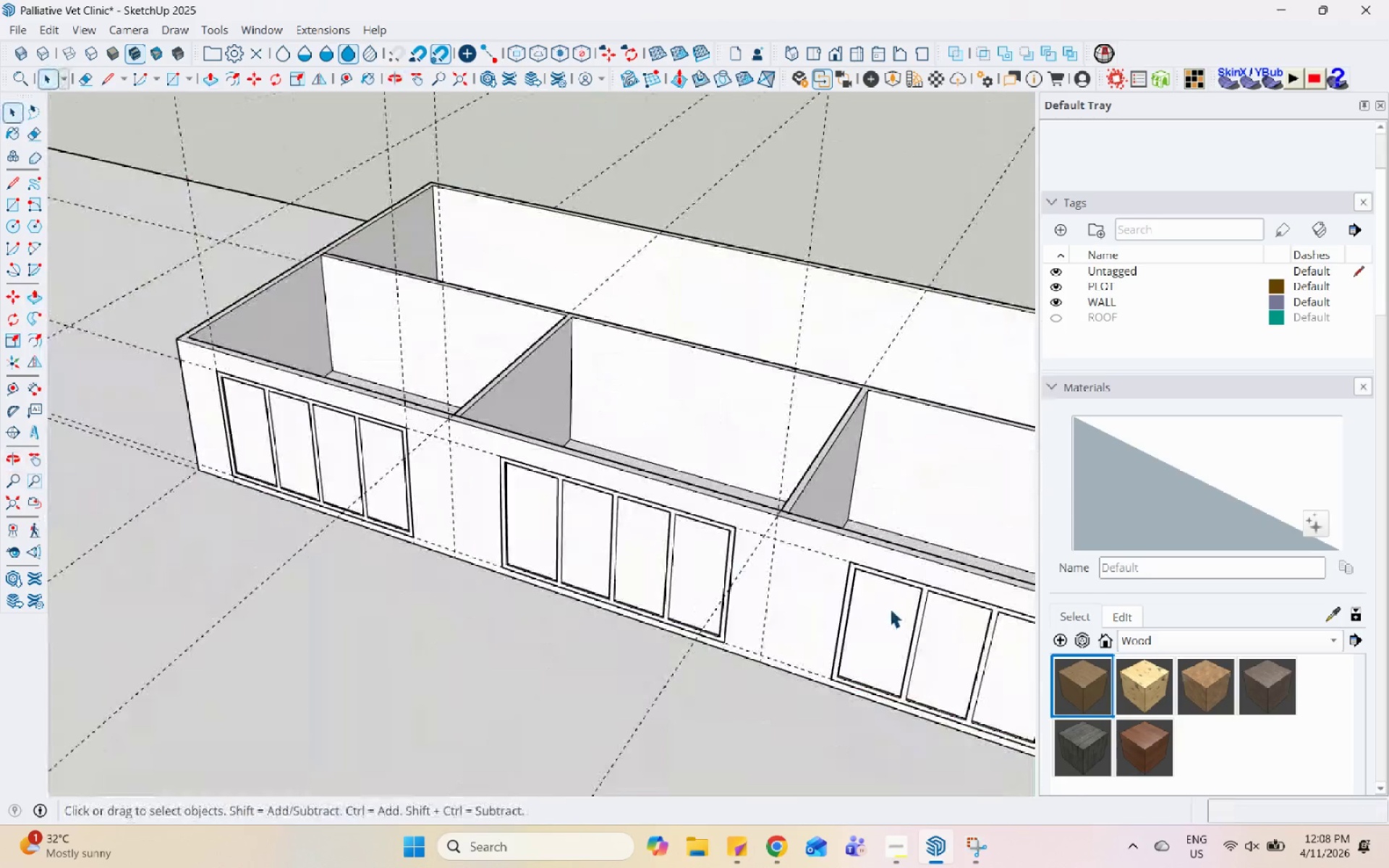 
key(Escape)
 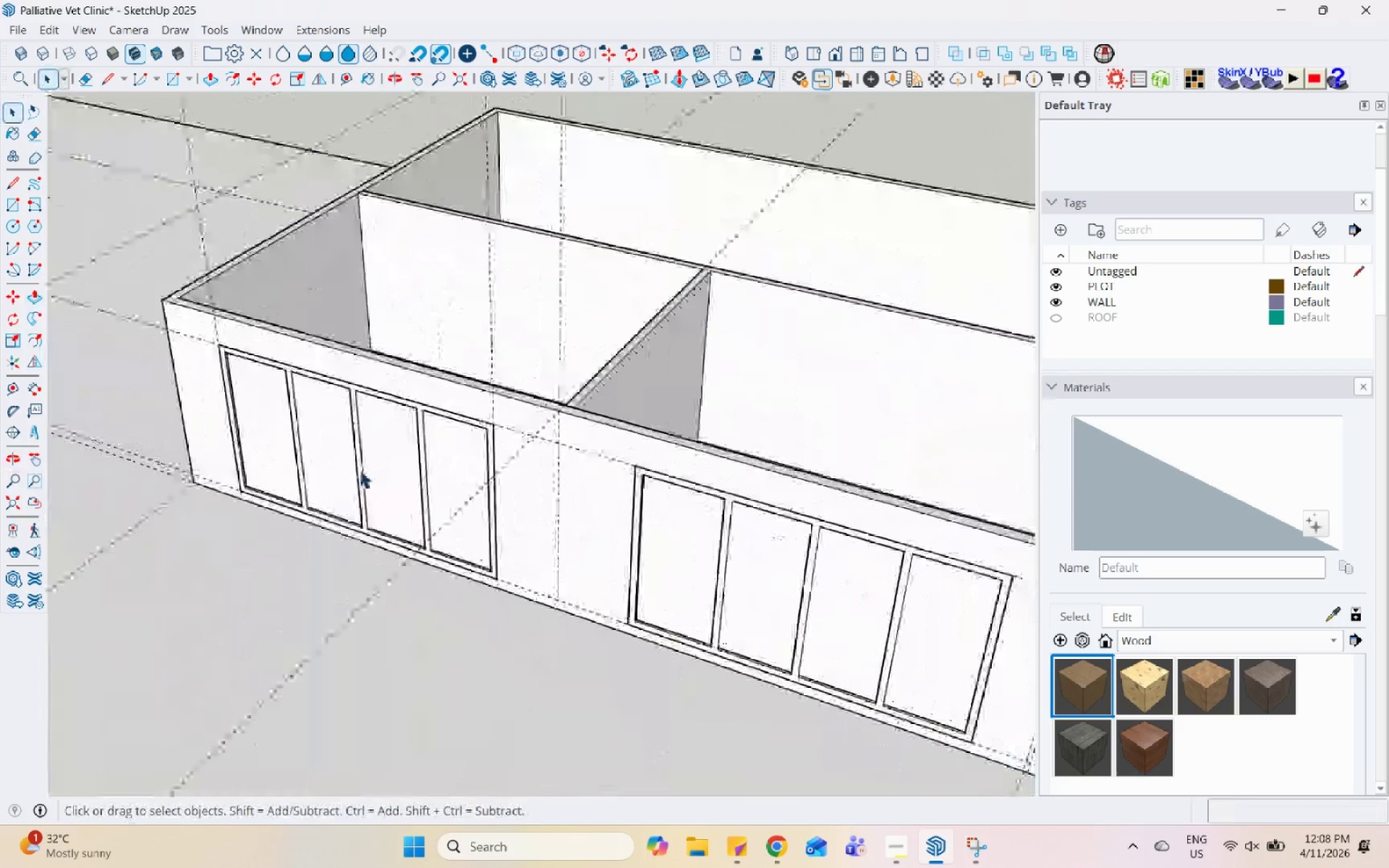 
left_click([361, 470])
 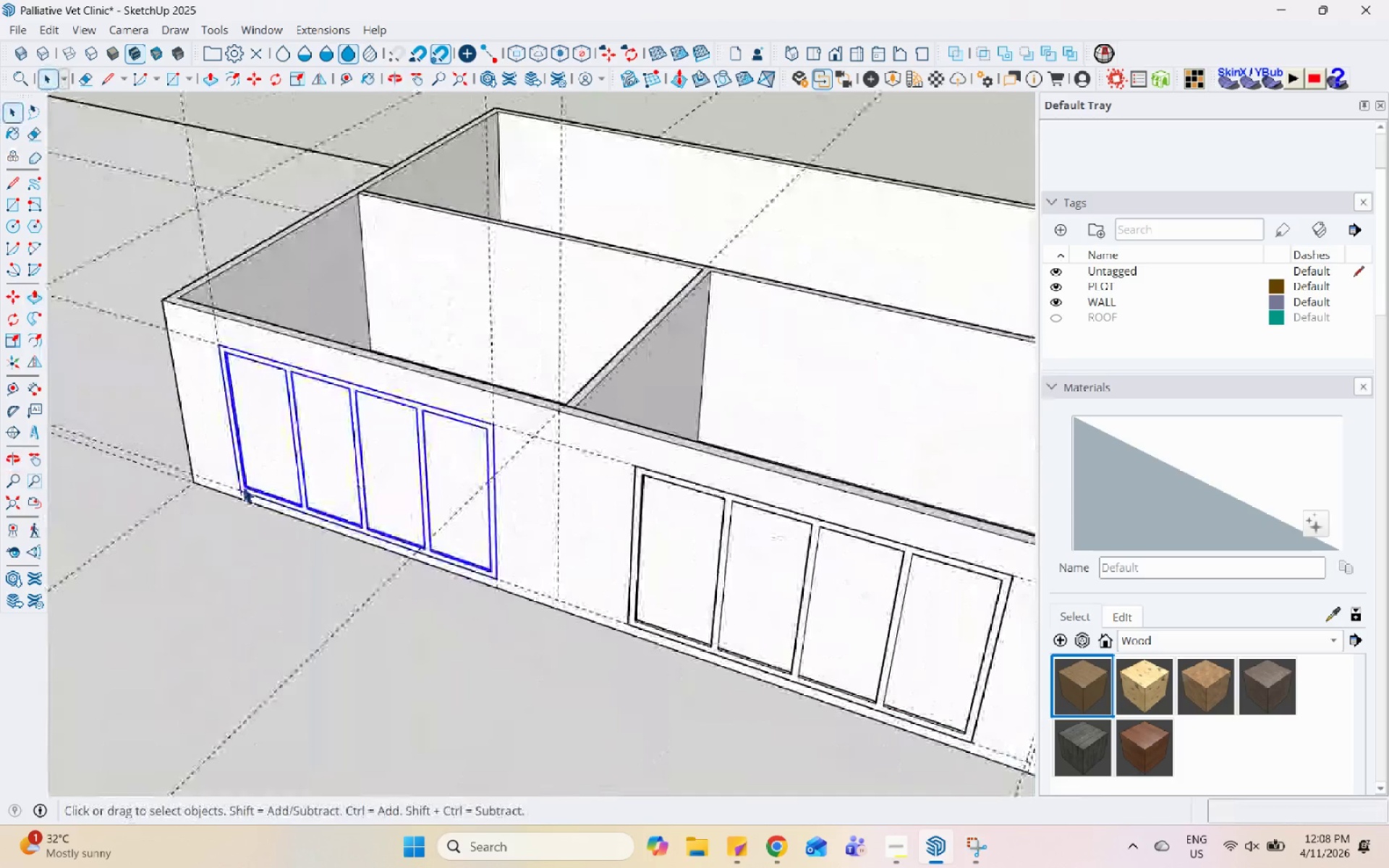 
scroll: coordinate [354, 472], scroll_direction: up, amount: 6.0
 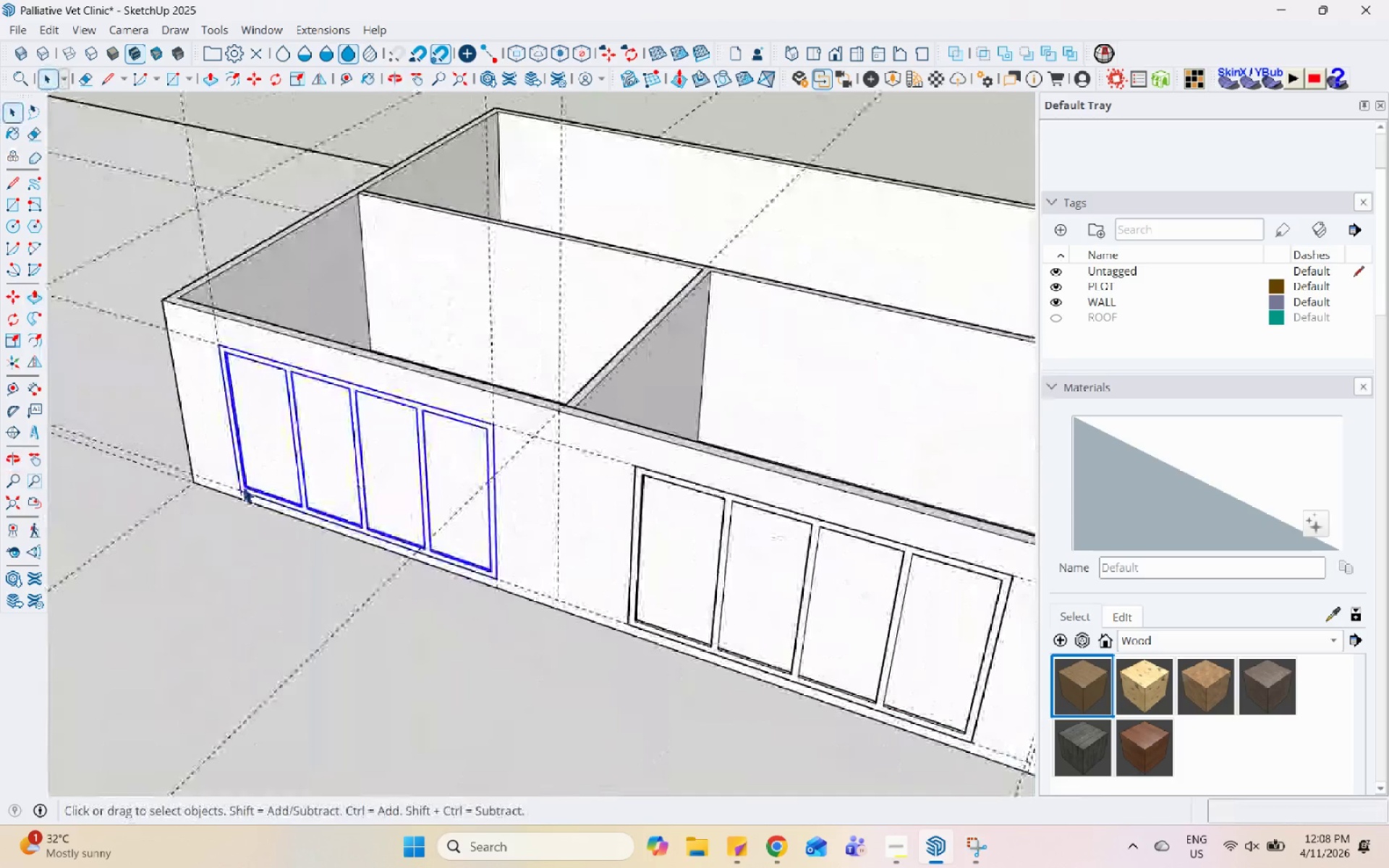 
hold_key(key=ControlLeft, duration=0.81)
left_click([618, 588])
 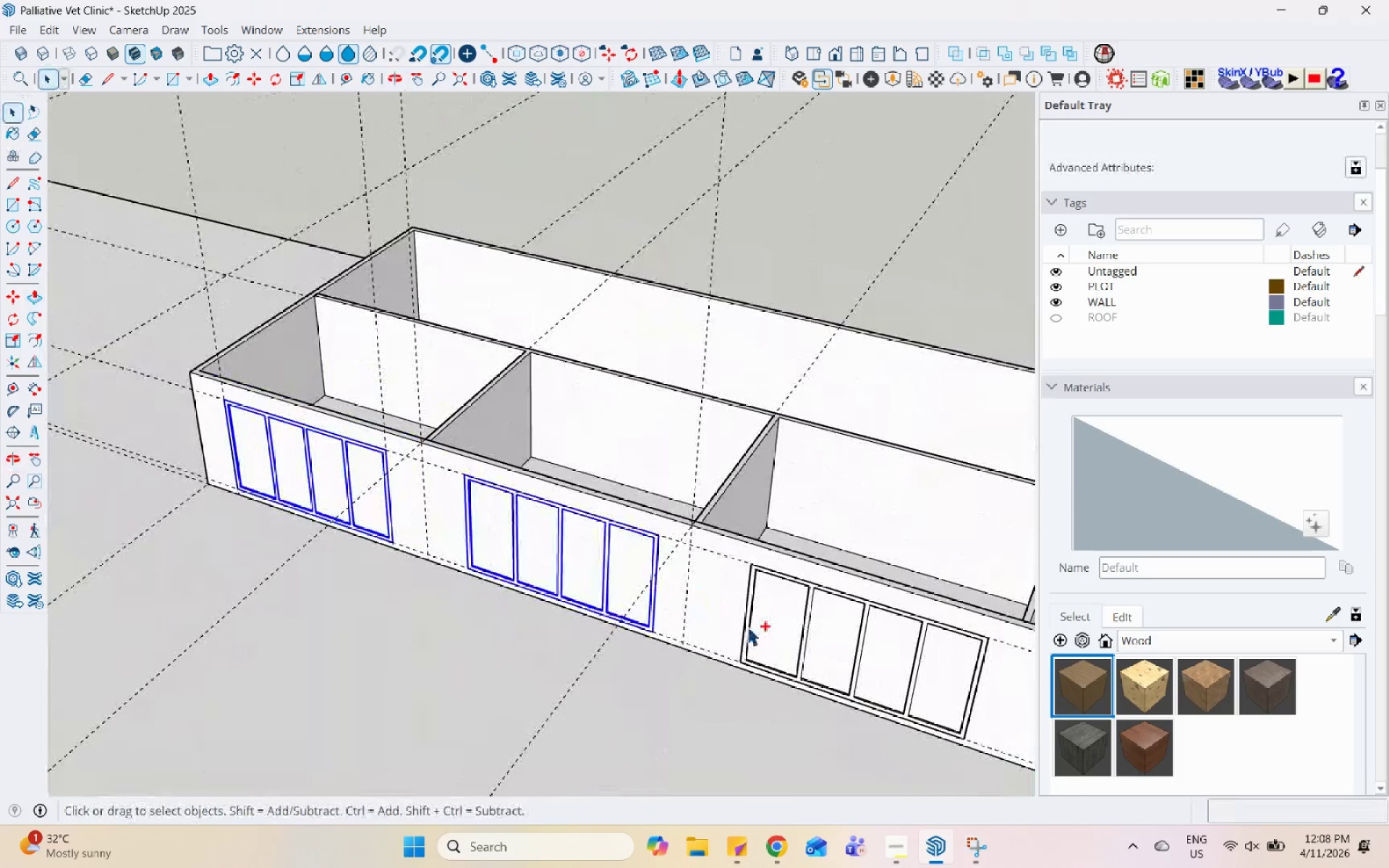 
scroll: coordinate [226, 487], scroll_direction: down, amount: 5.0
 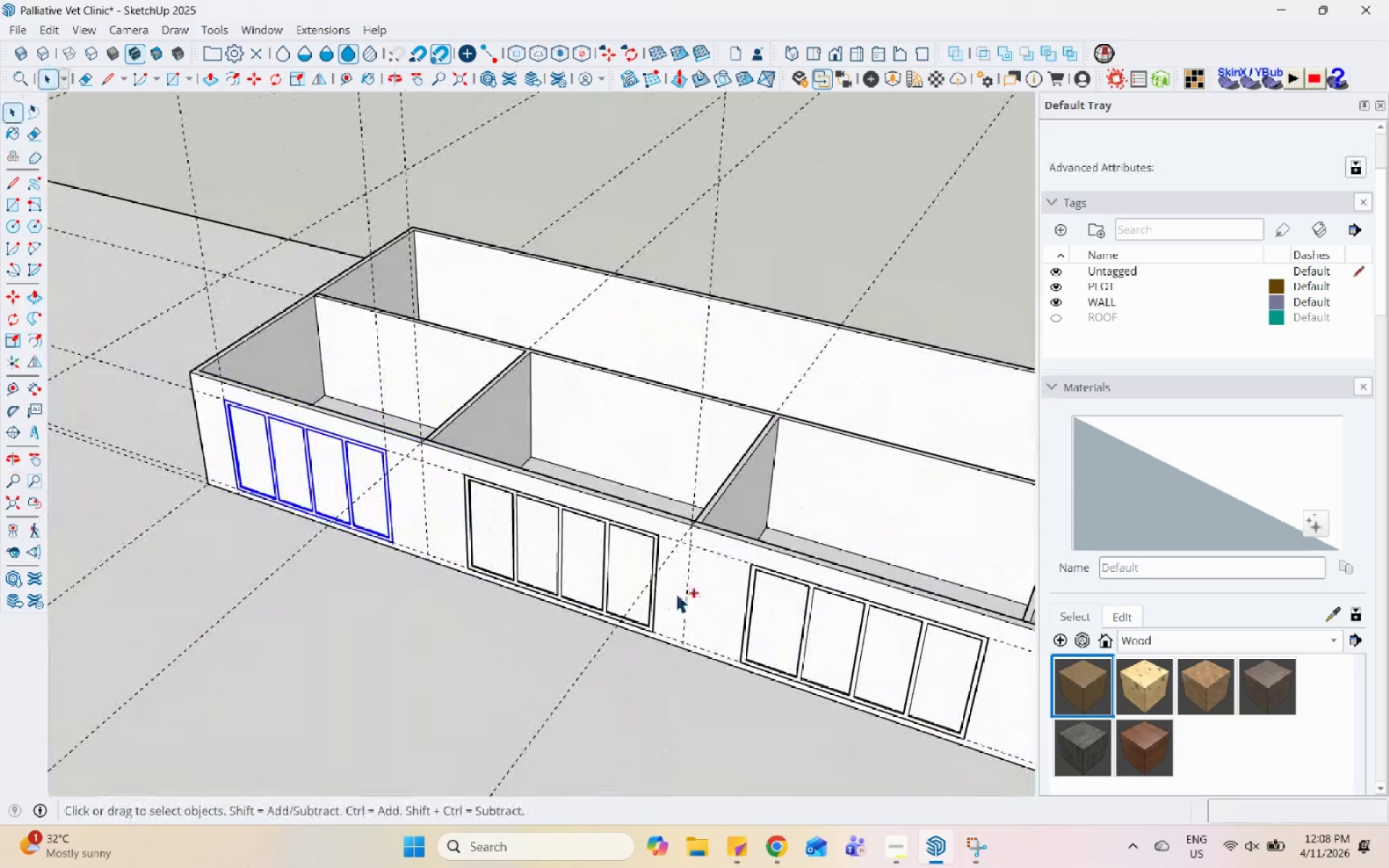 
double_click([747, 626])
 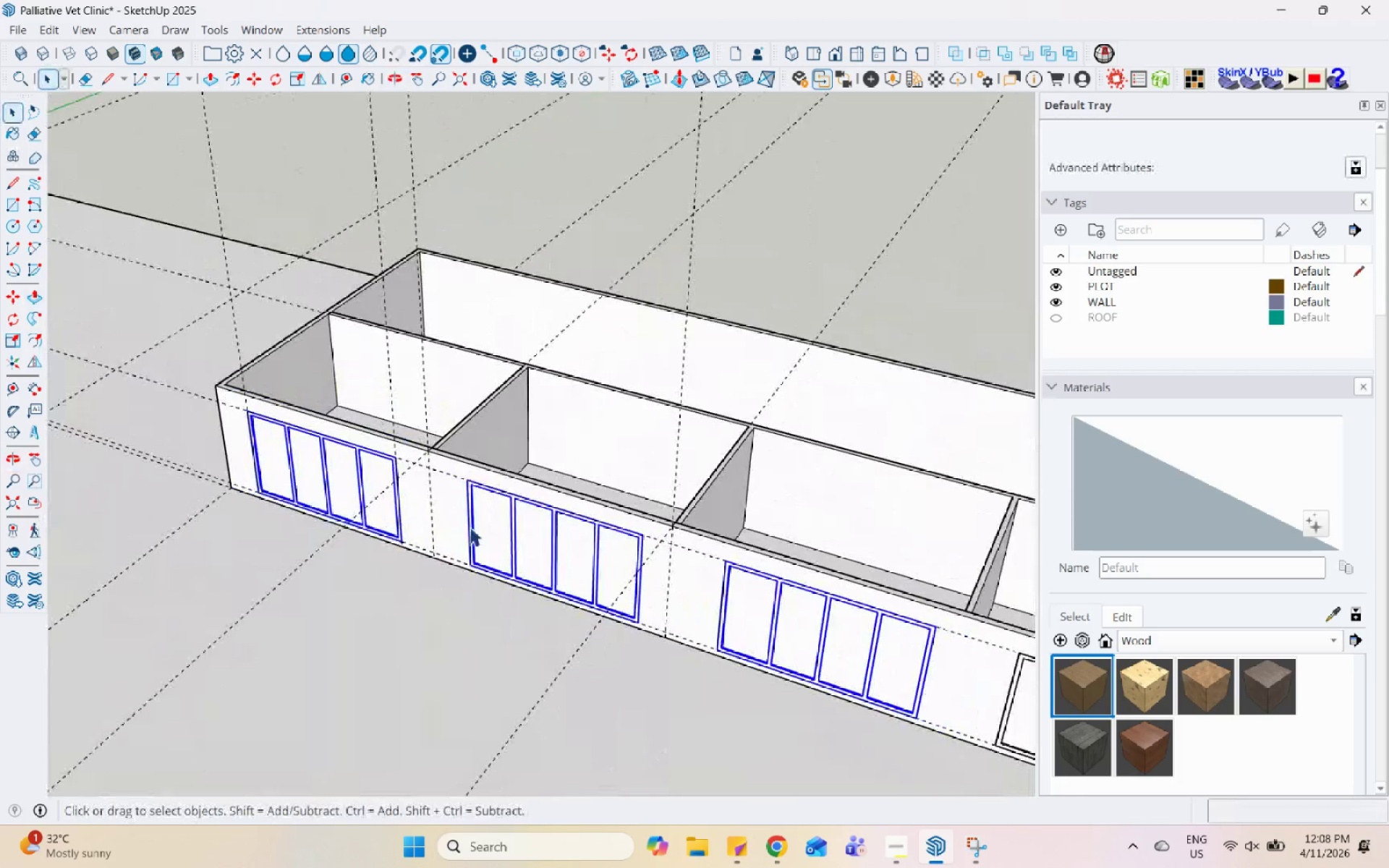 
hold_key(key=ControlLeft, duration=0.38)
left_click([861, 644])
 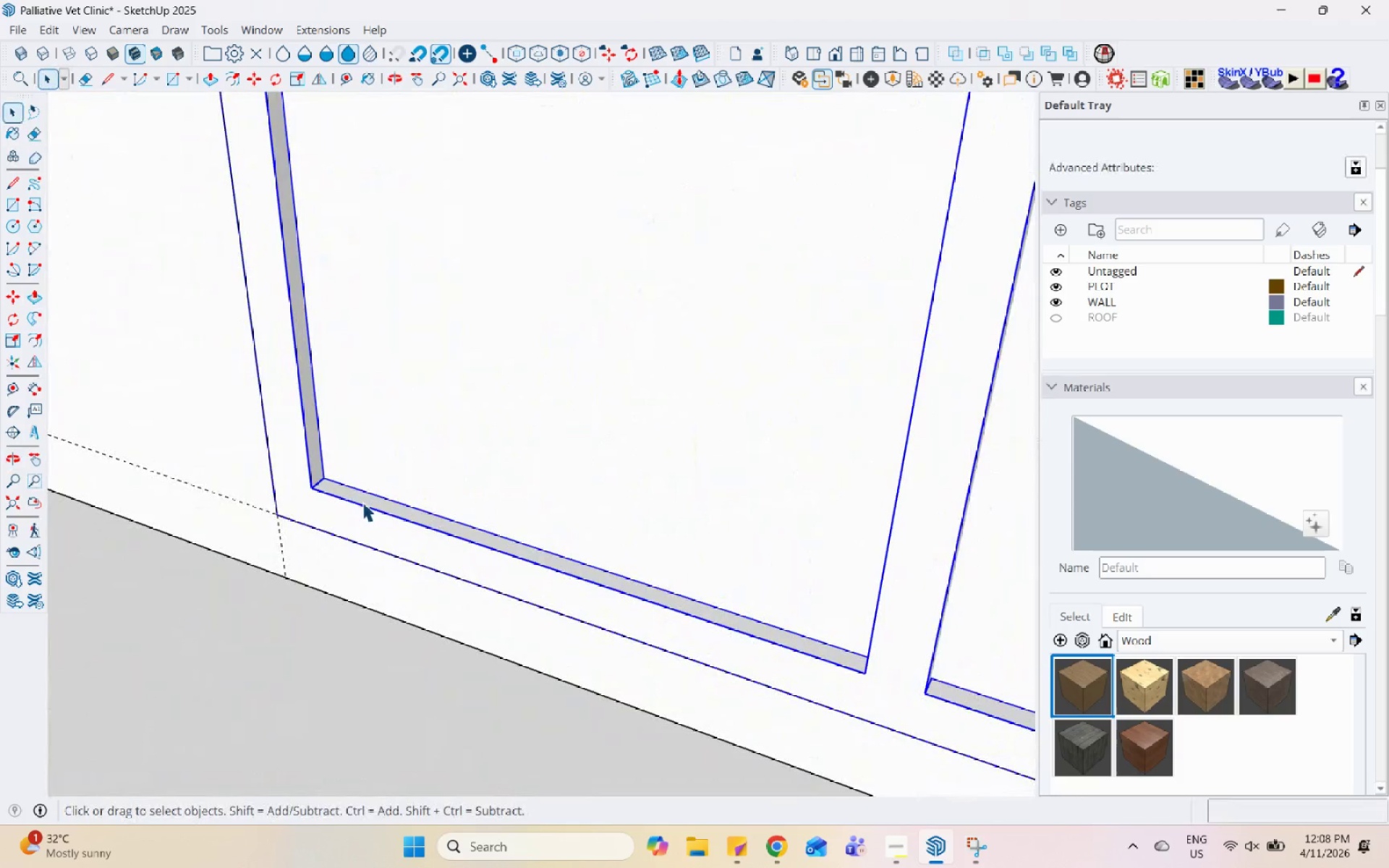 
scroll: coordinate [301, 479], scroll_direction: up, amount: 24.0
 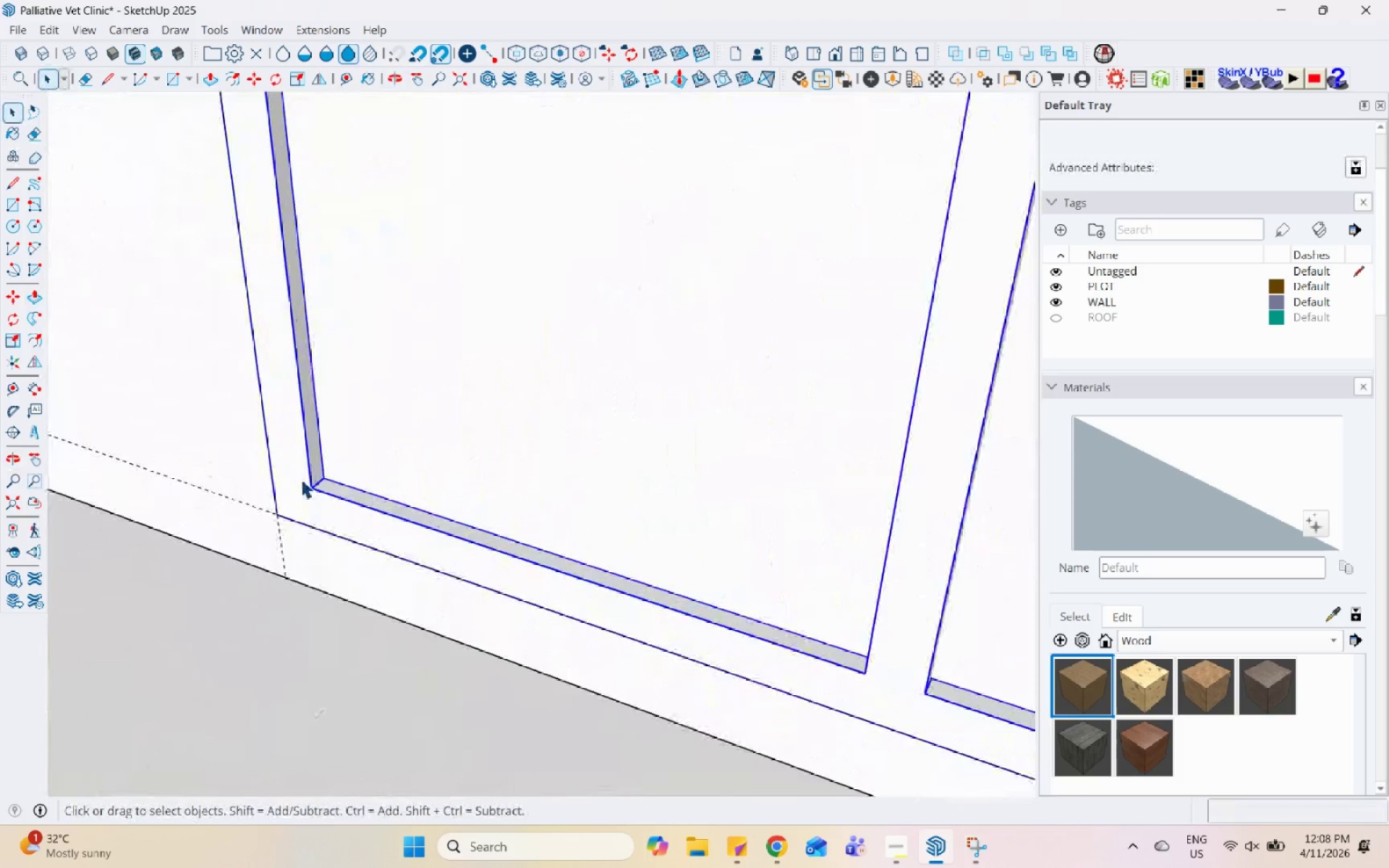 
key(M)
 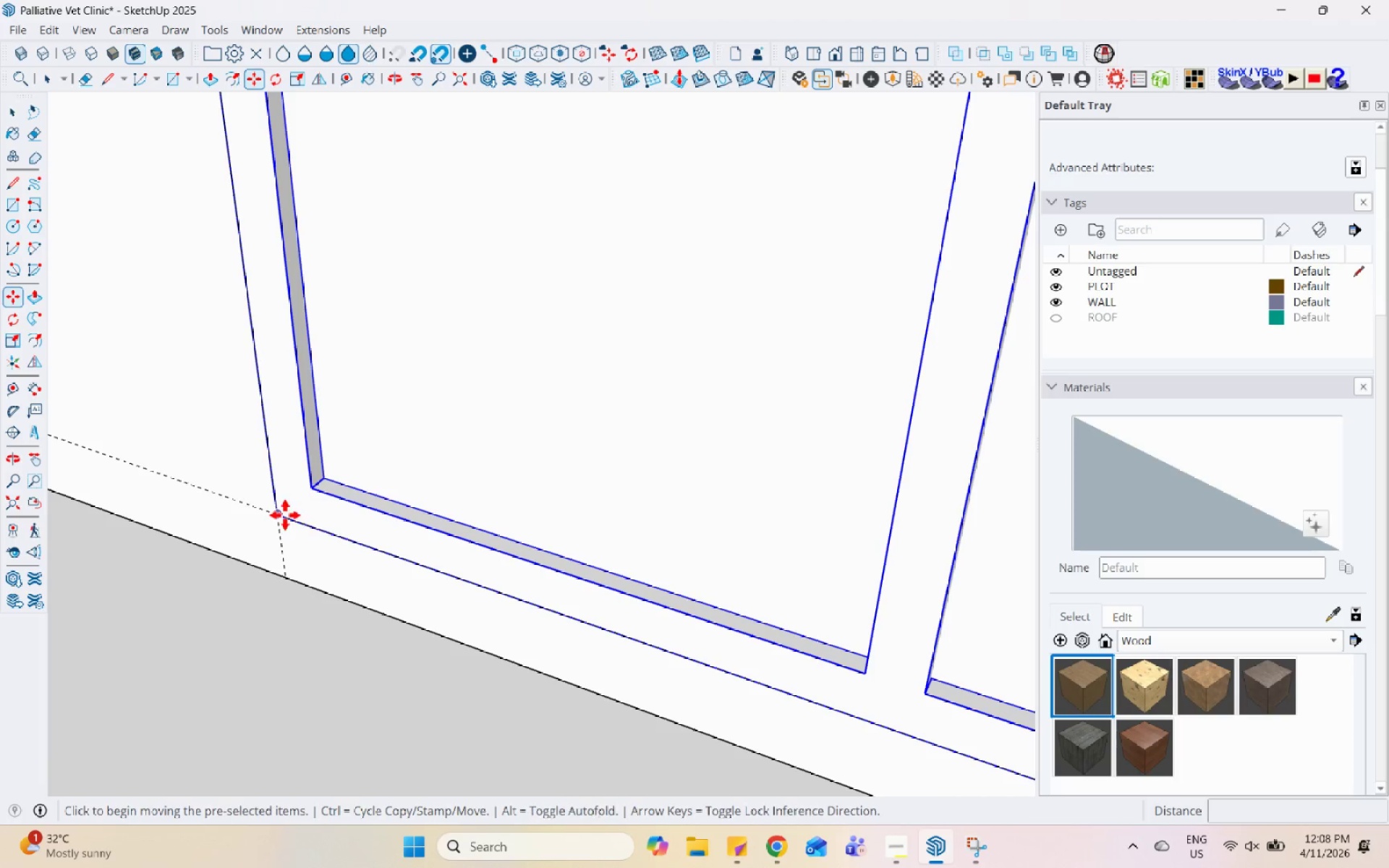 
left_click([283, 514])
 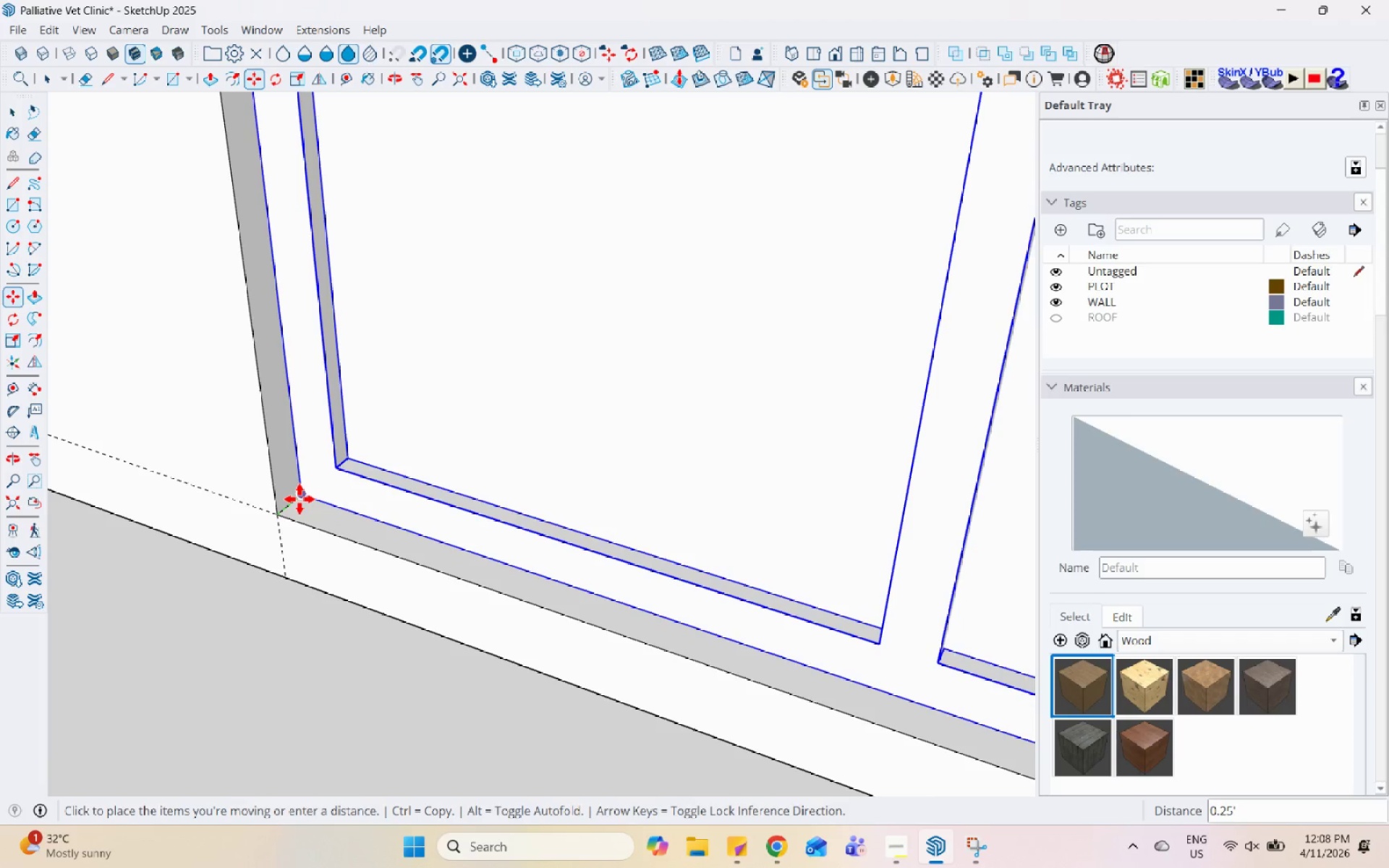 
left_click([300, 499])
 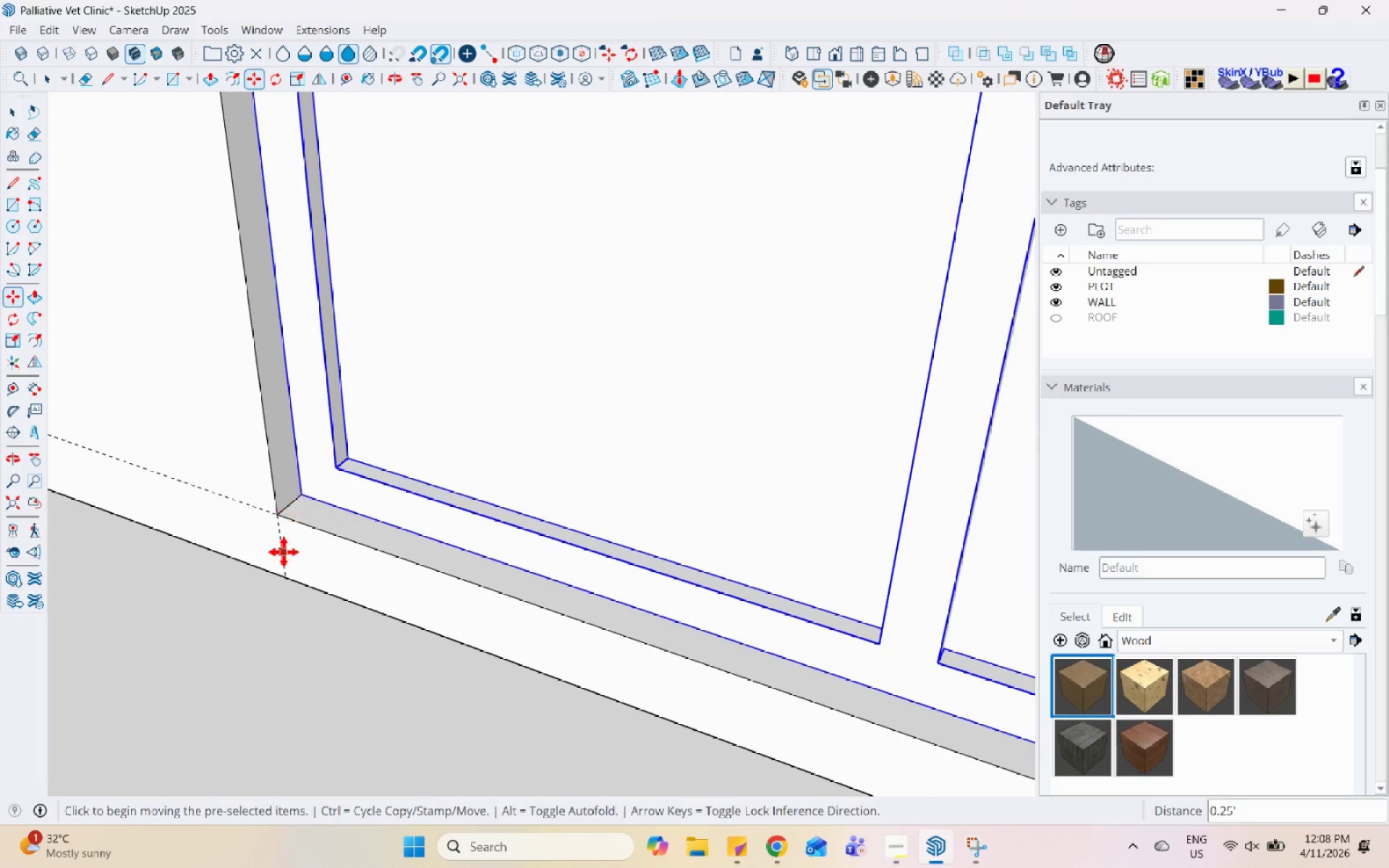 
key(Space)
 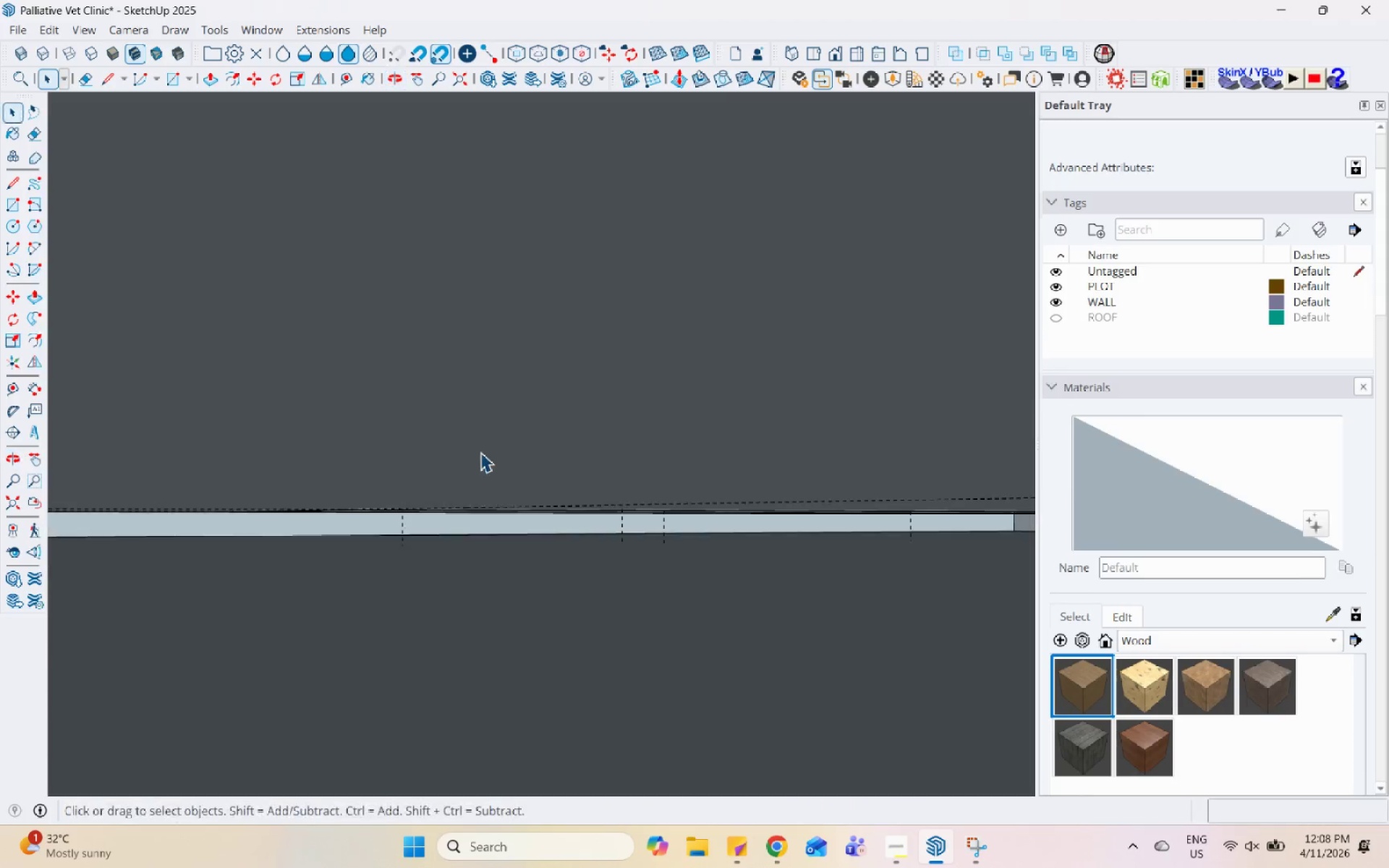 
scroll: coordinate [363, 619], scroll_direction: down, amount: 63.0
 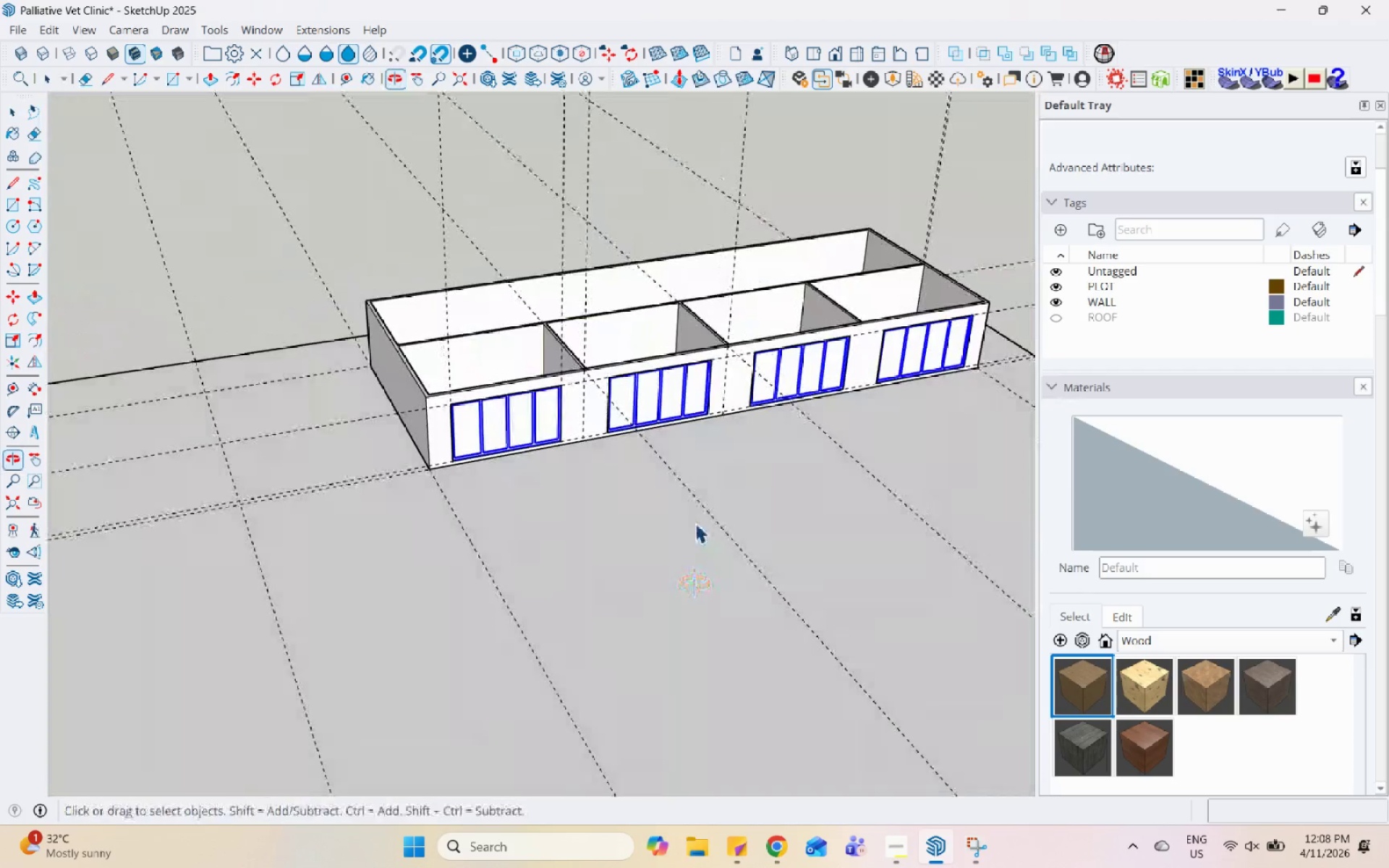 
scroll: coordinate [733, 360], scroll_direction: up, amount: 6.0
 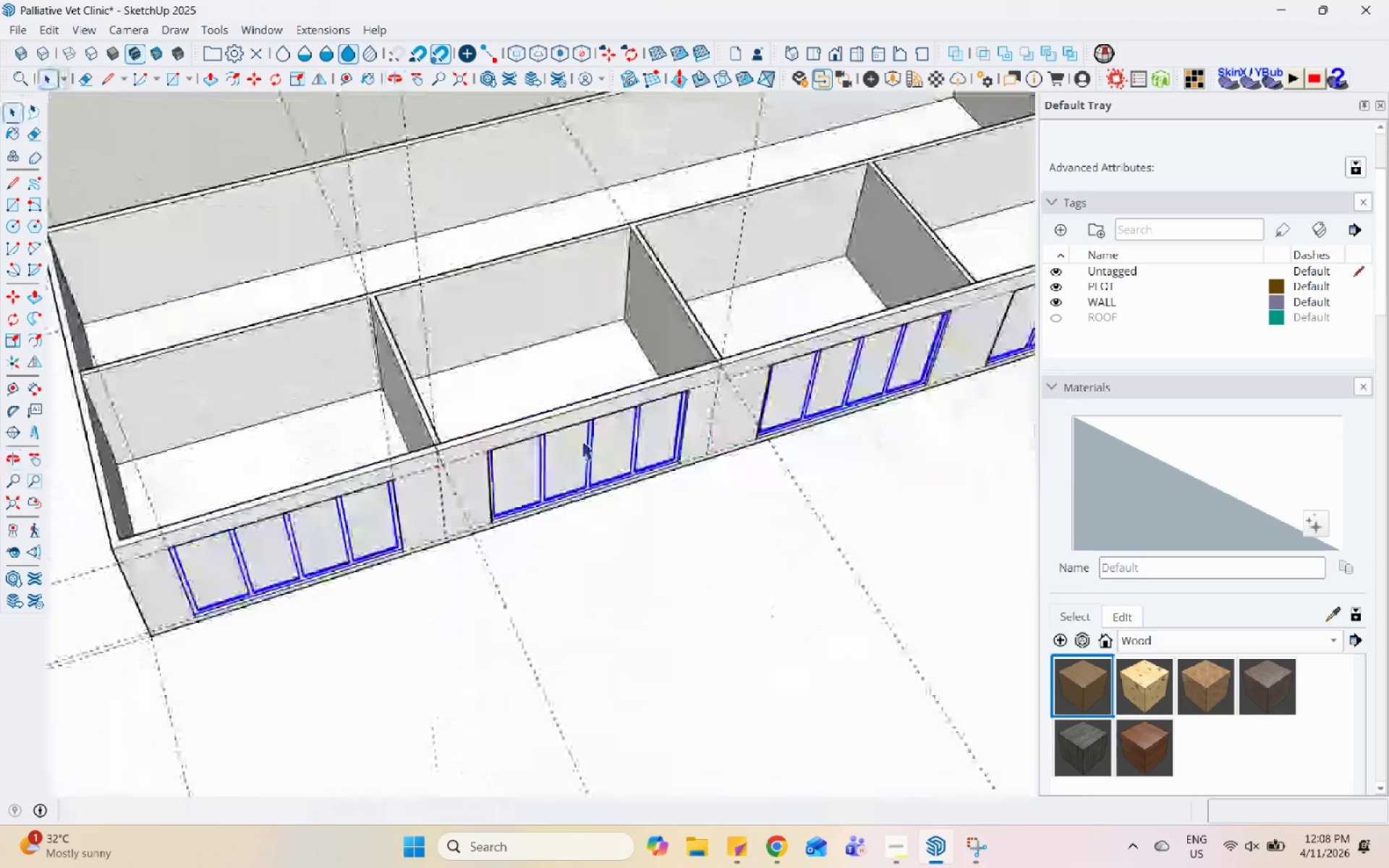 
left_click([590, 310])
 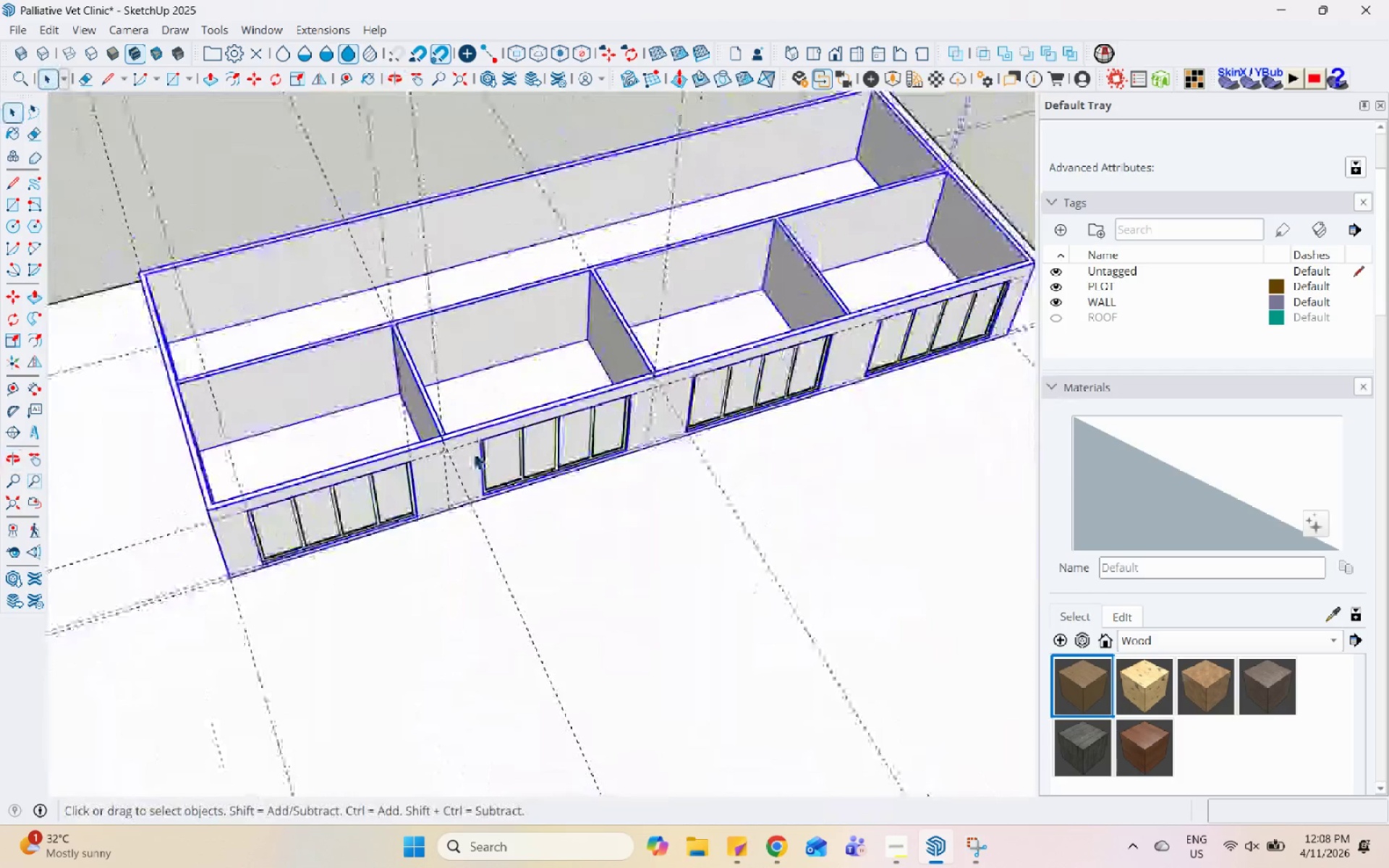 
scroll: coordinate [436, 504], scroll_direction: down, amount: 8.0
 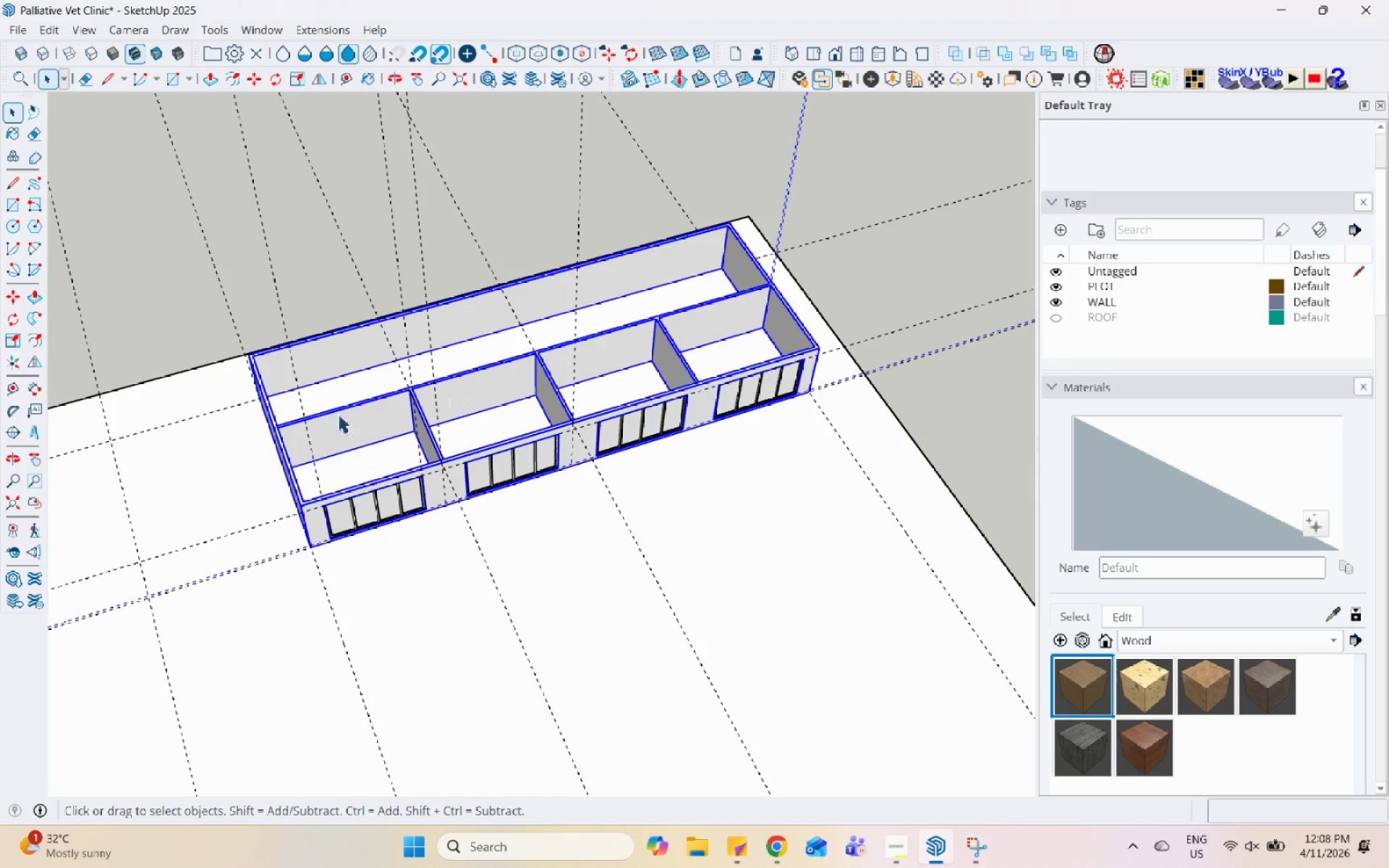 
double_click([335, 417])
 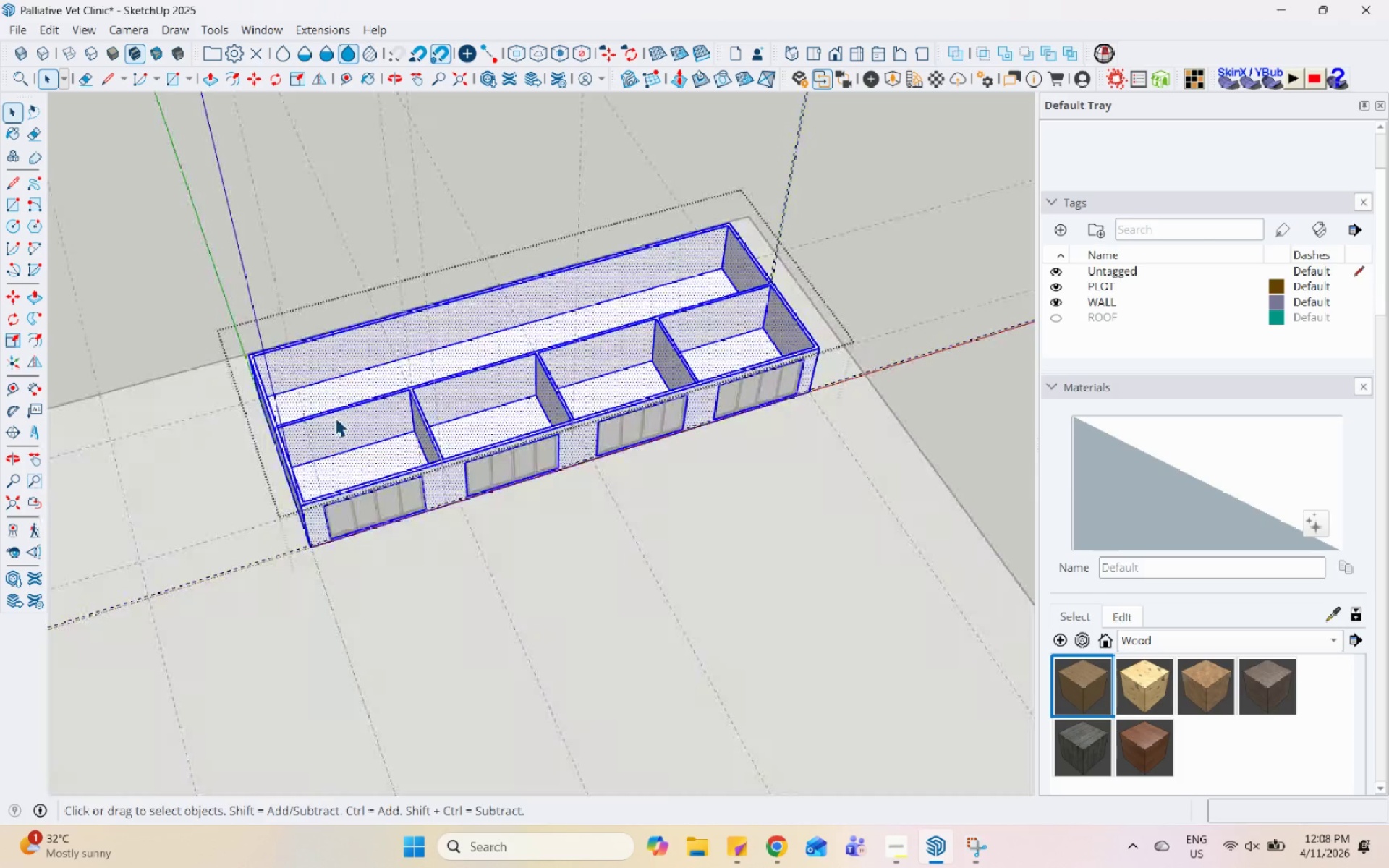 
triple_click([335, 417])
 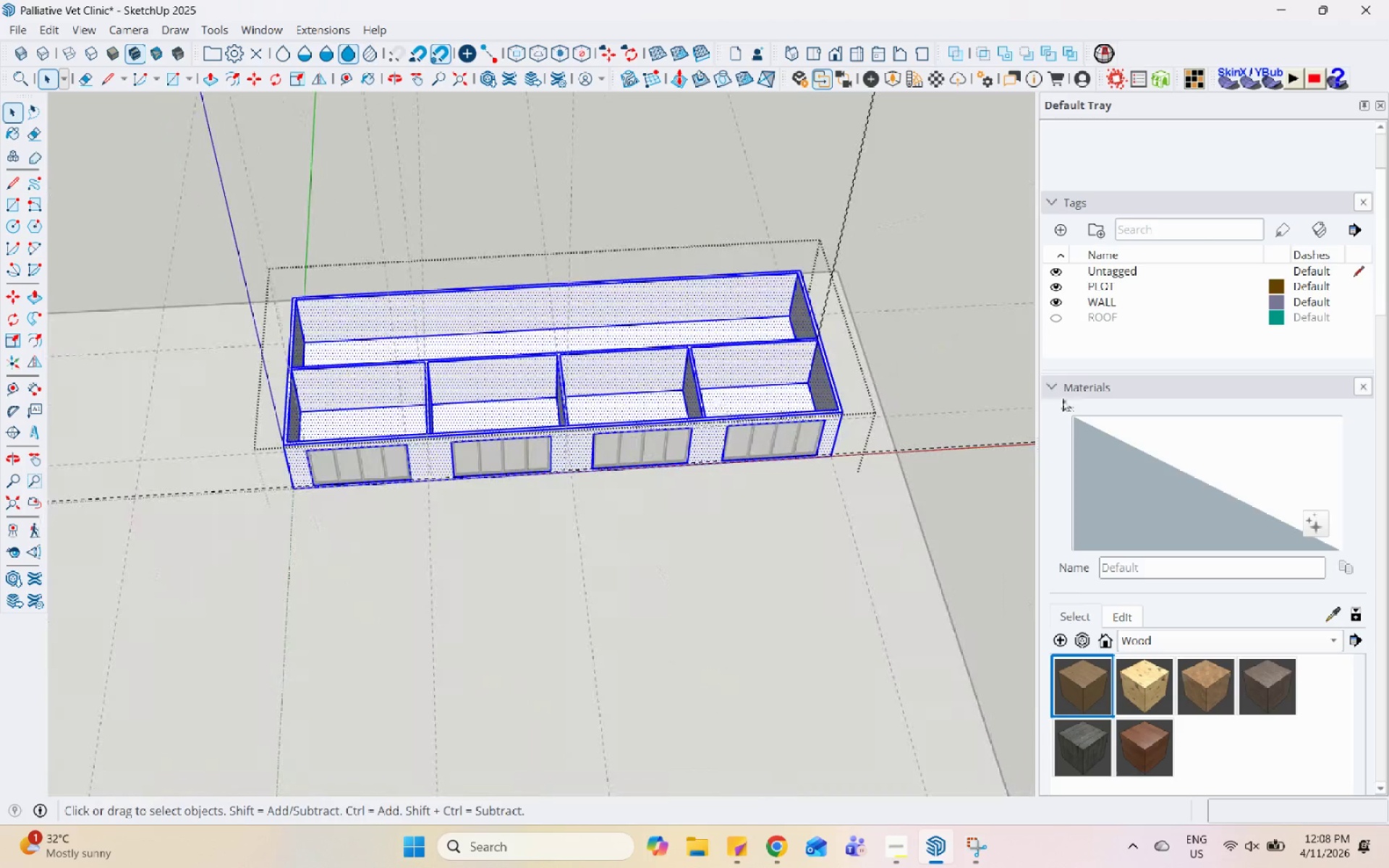 
left_click([900, 352])
 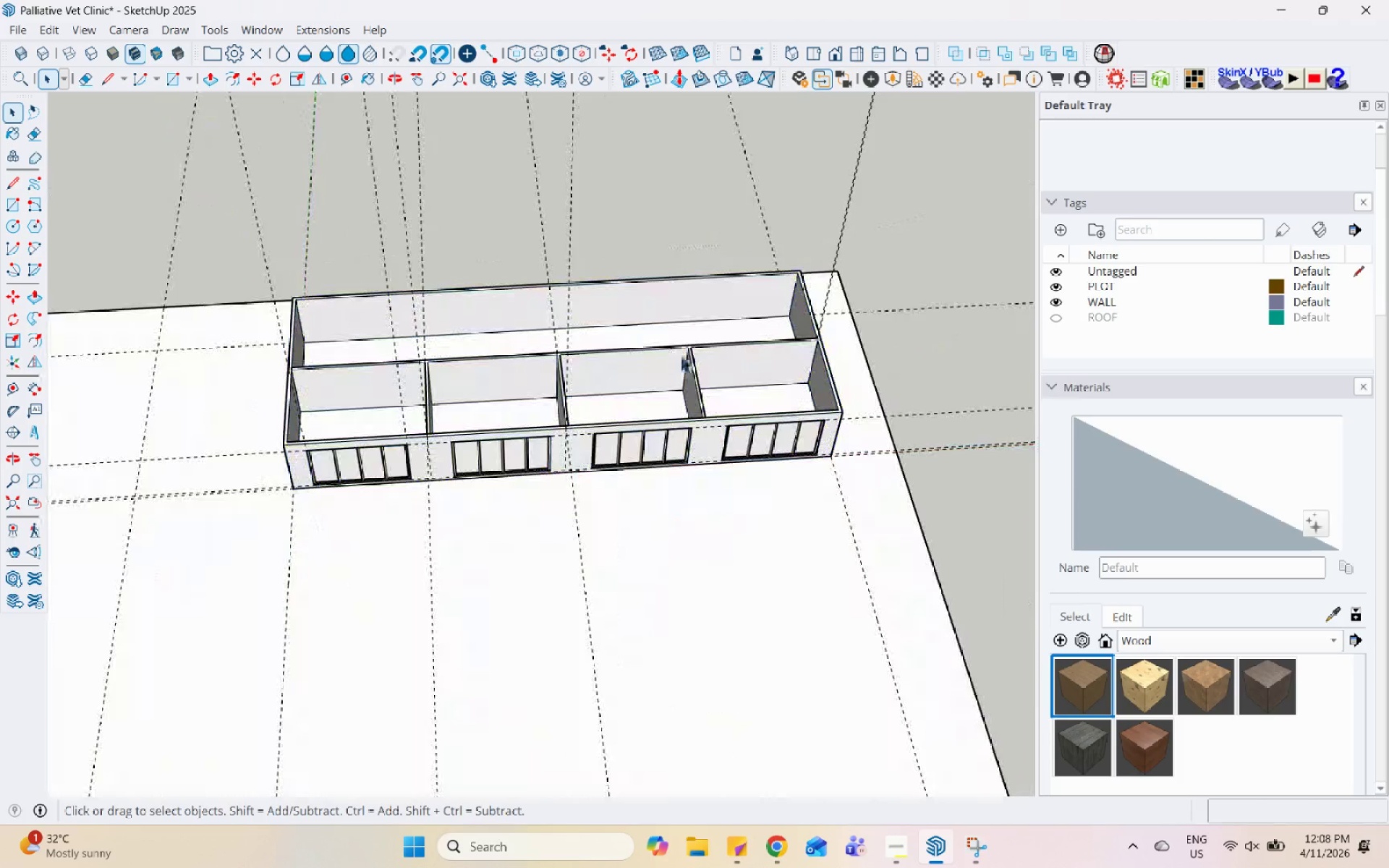 
scroll: coordinate [598, 375], scroll_direction: up, amount: 3.0
 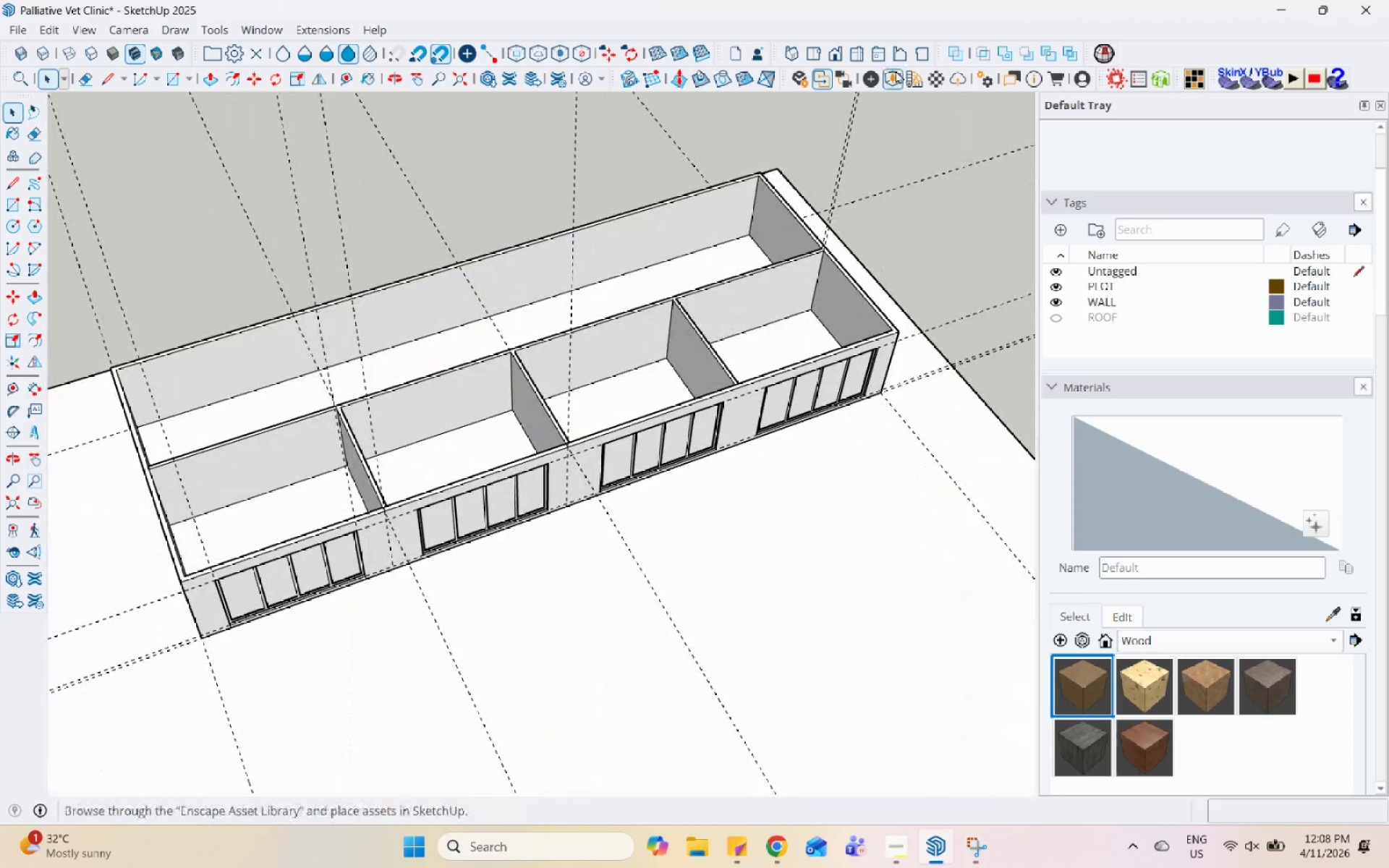 
left_click([896, 70])
 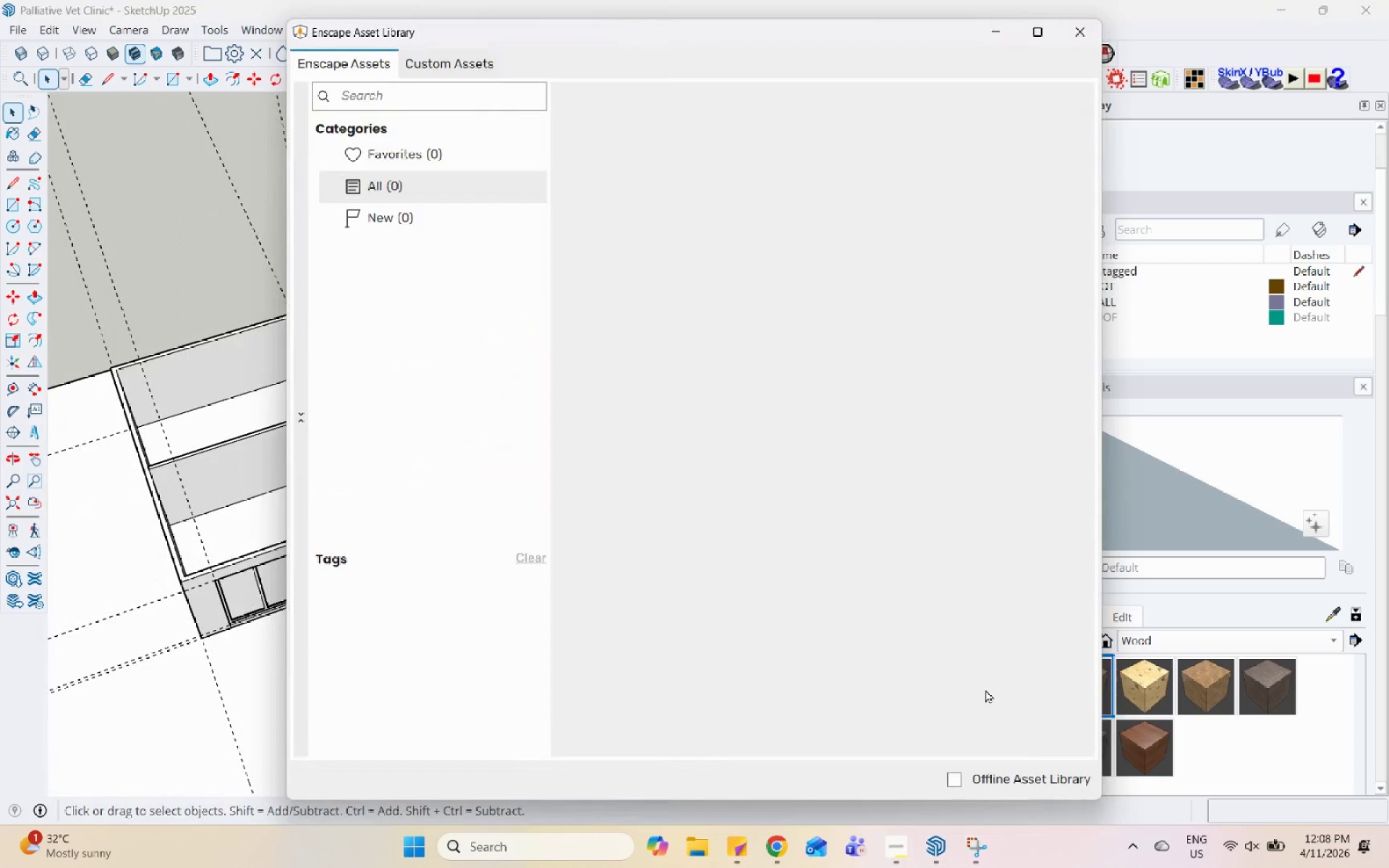 
left_click([906, 844])